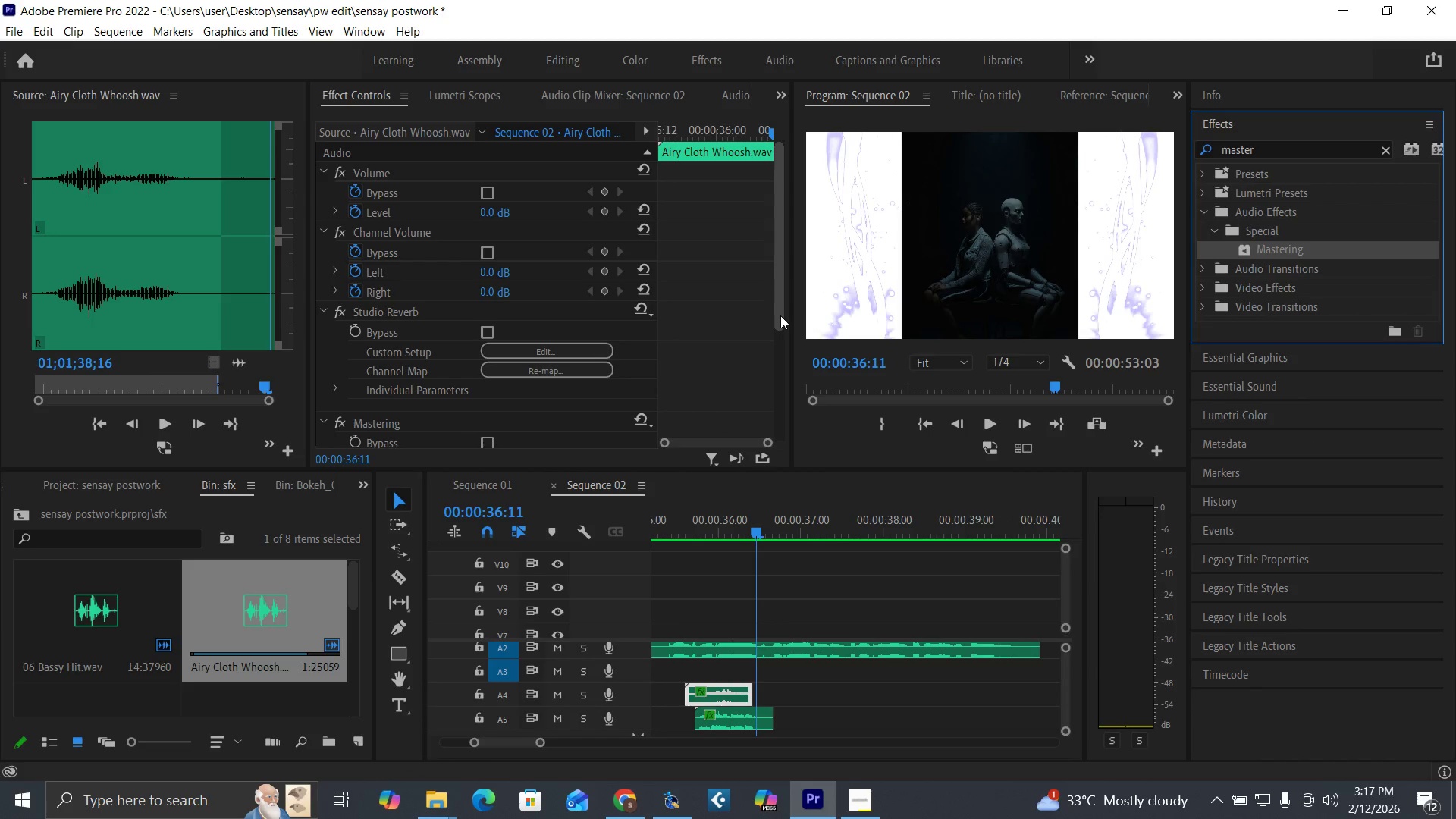 
left_click_drag(start_coordinate=[779, 315], to_coordinate=[783, 438])
 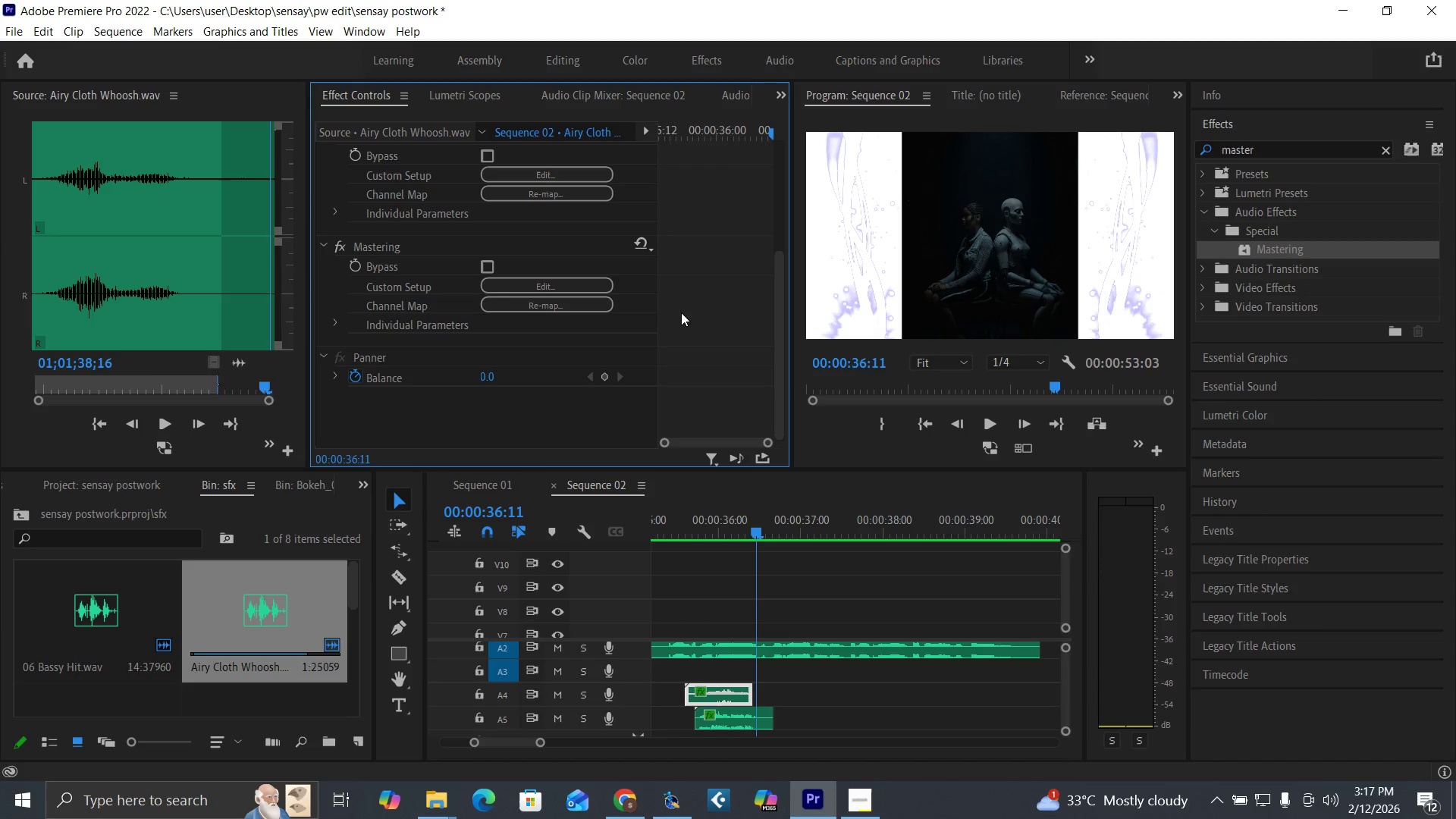 
left_click_drag(start_coordinate=[780, 351], to_coordinate=[774, 313])
 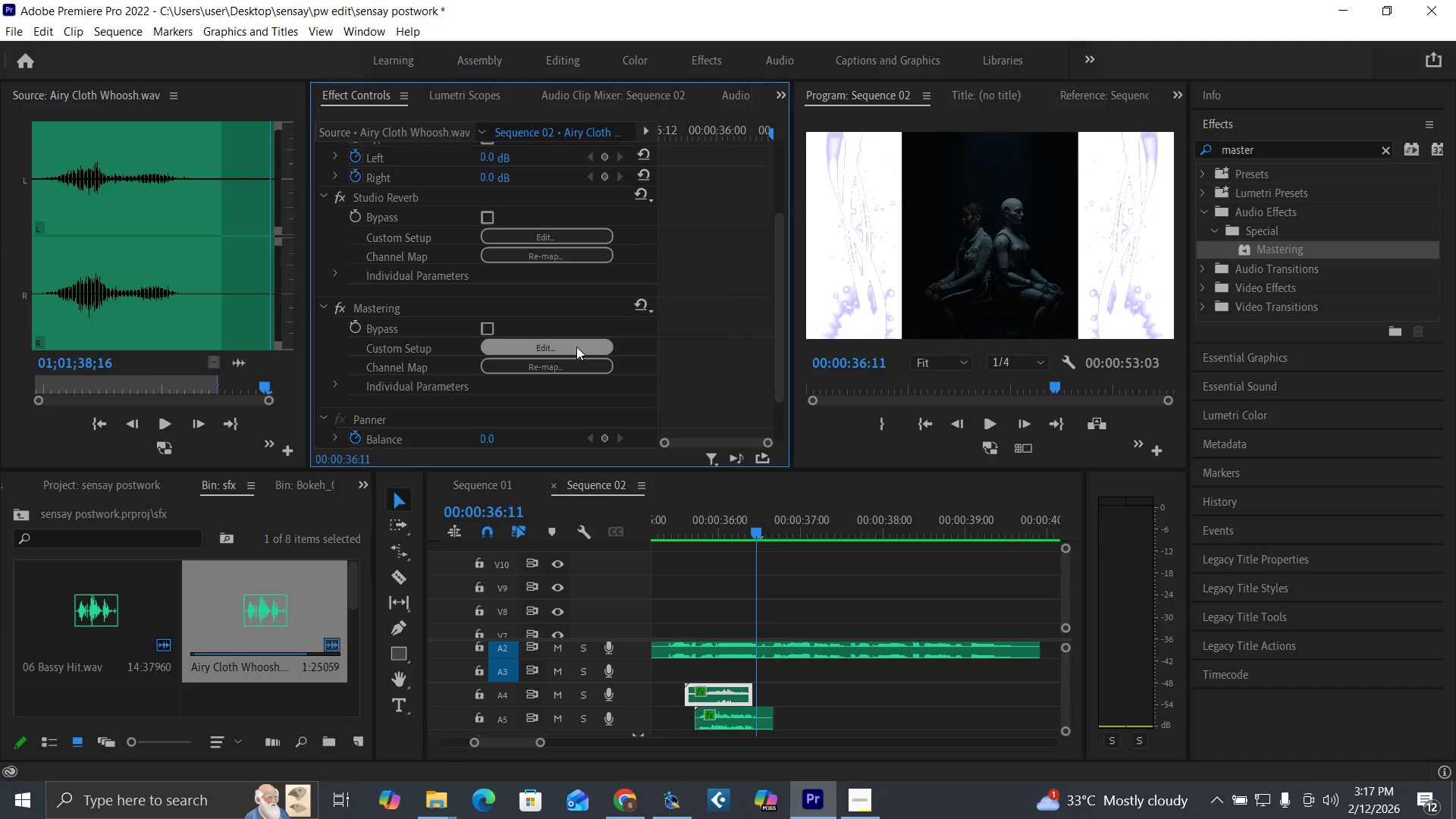 
left_click([576, 346])
 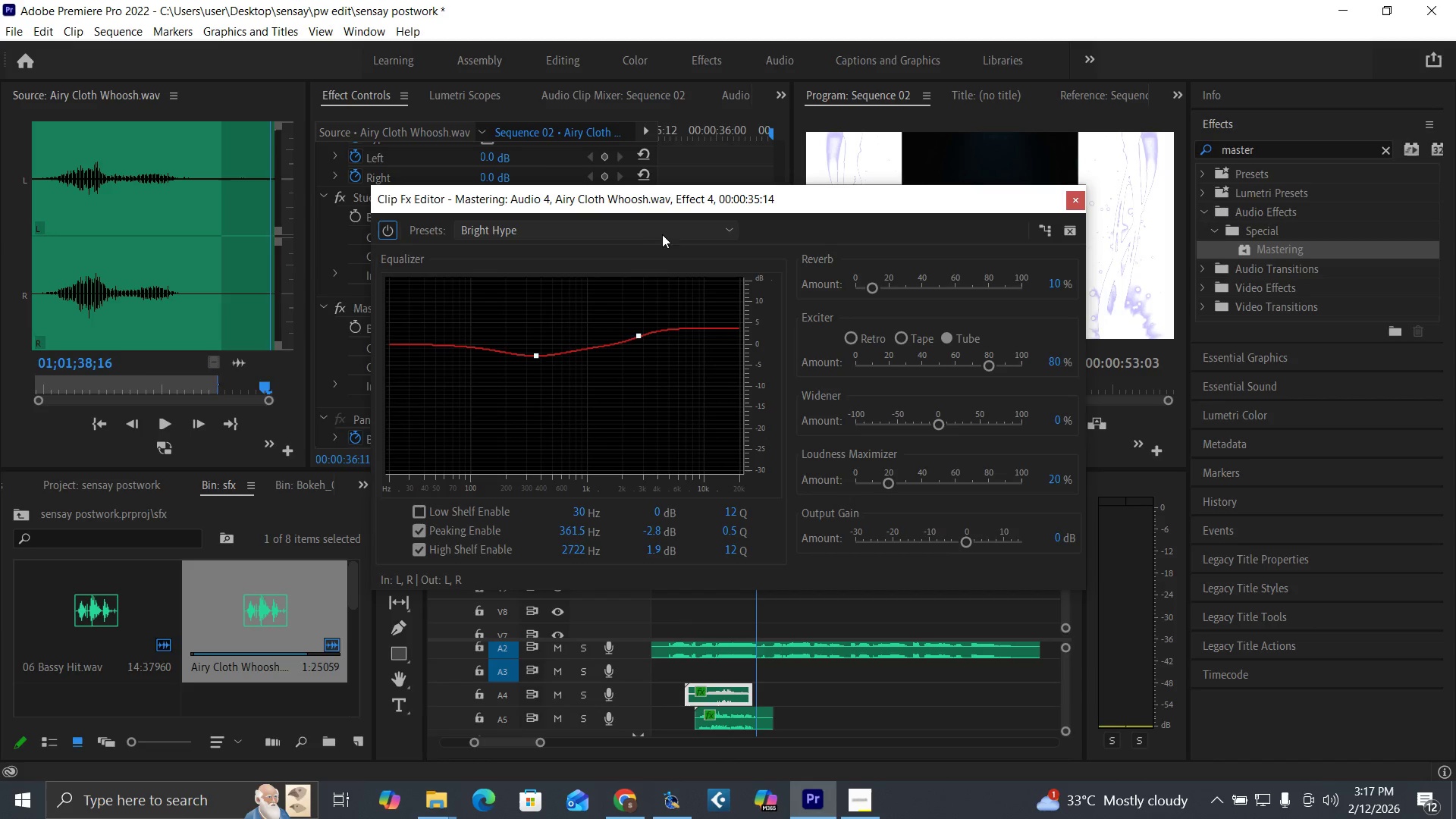 
left_click([637, 234])
 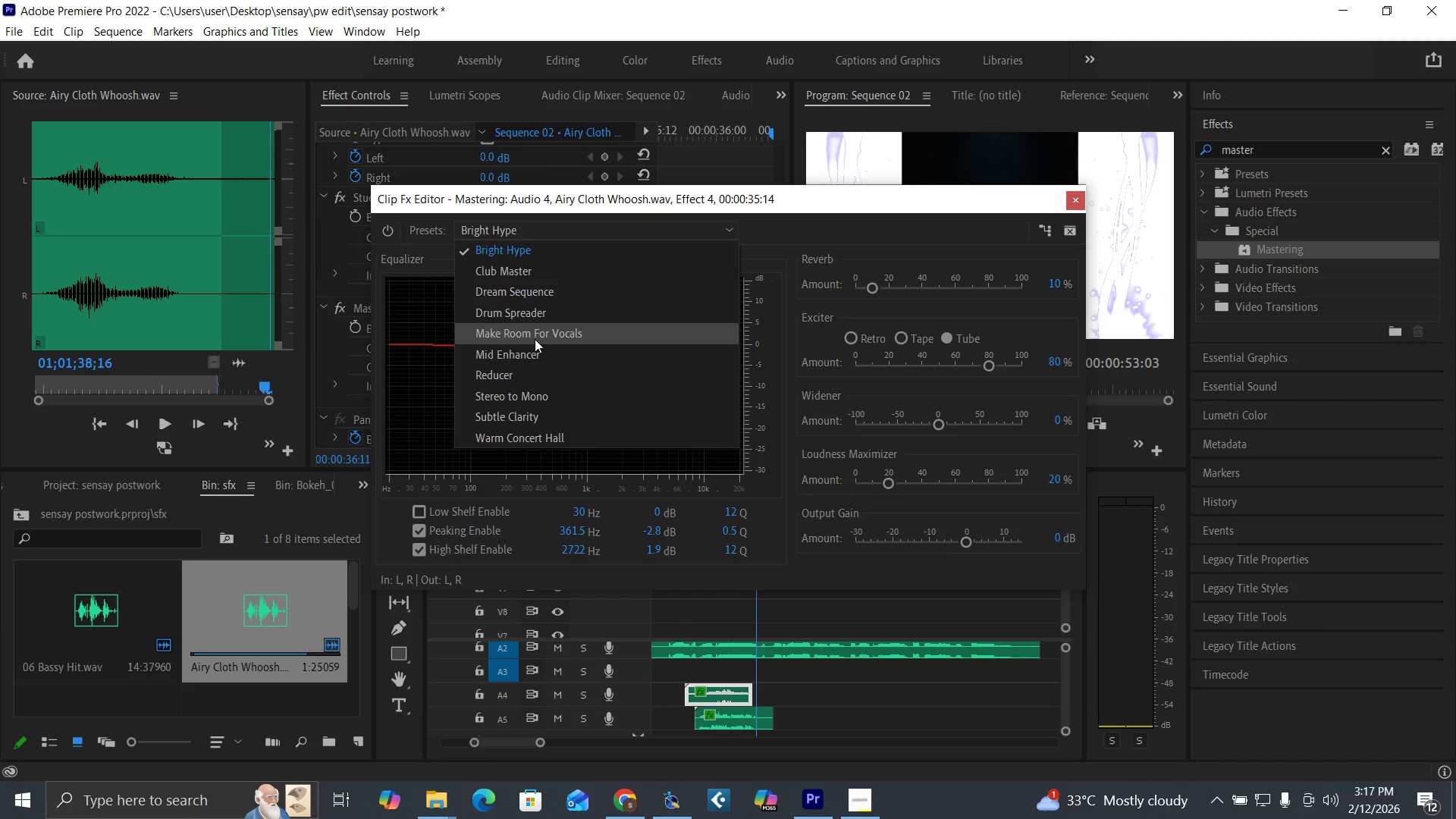 
left_click([536, 325])
 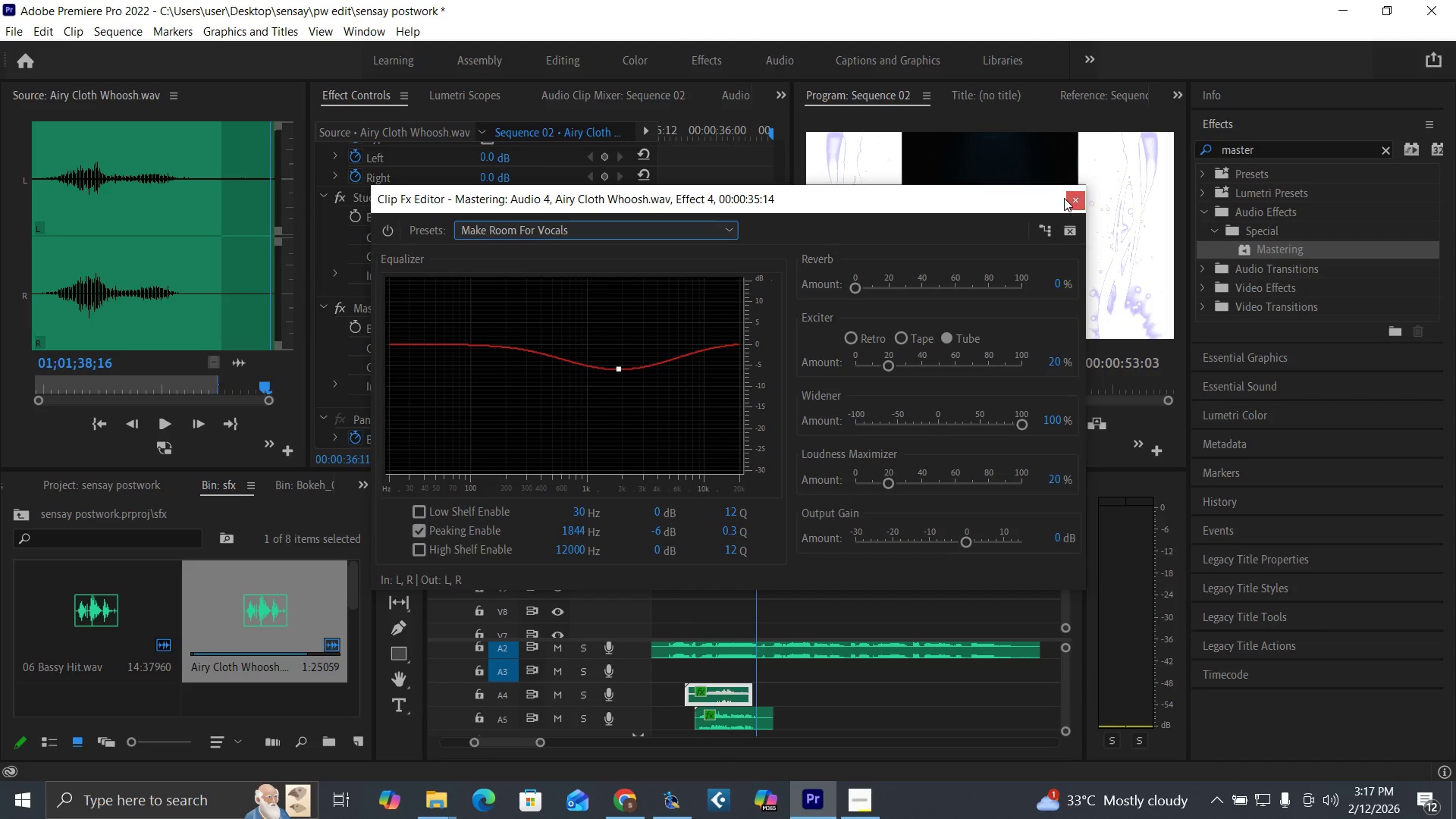 
left_click([1073, 199])
 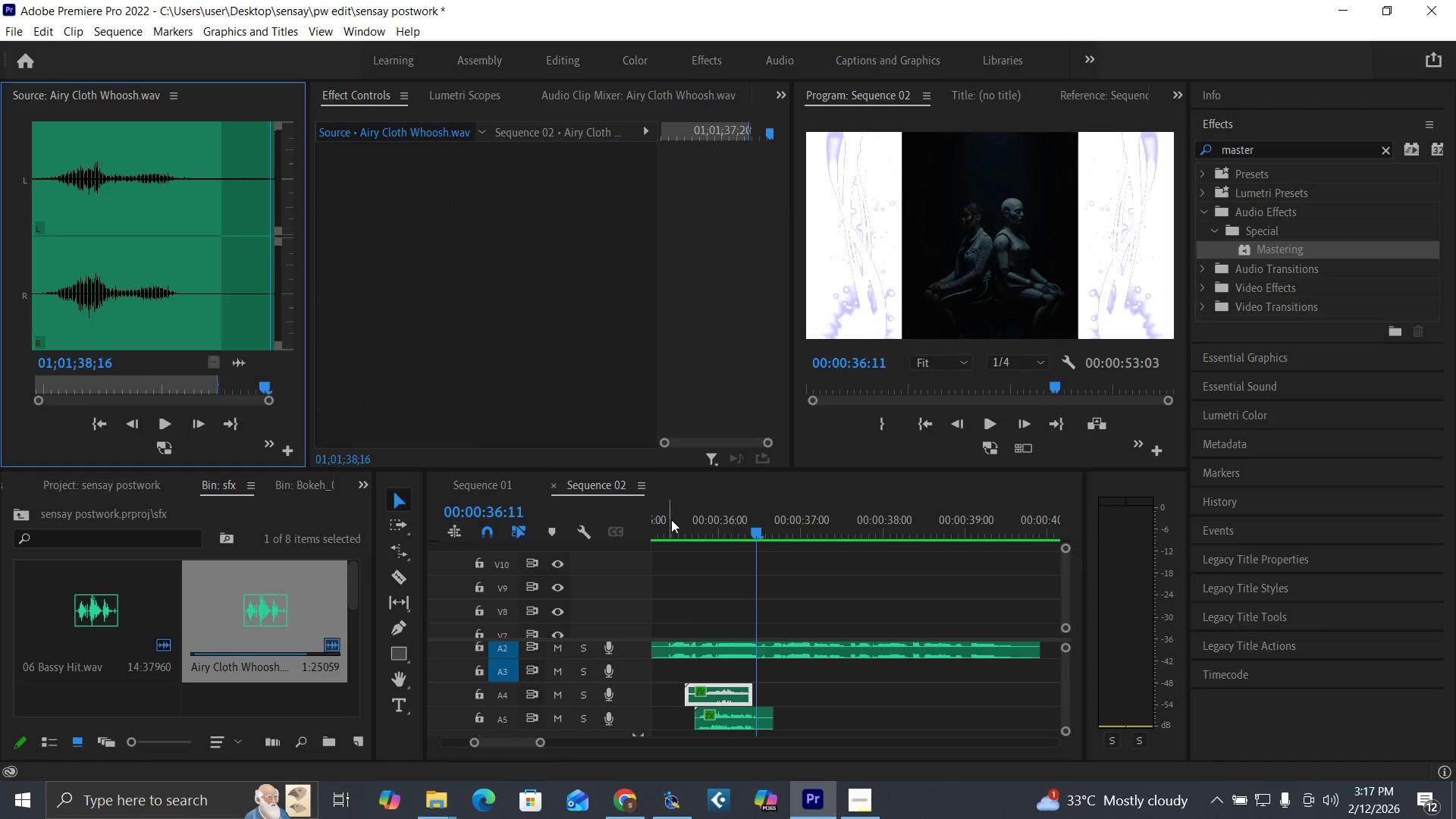 
key(Space)
 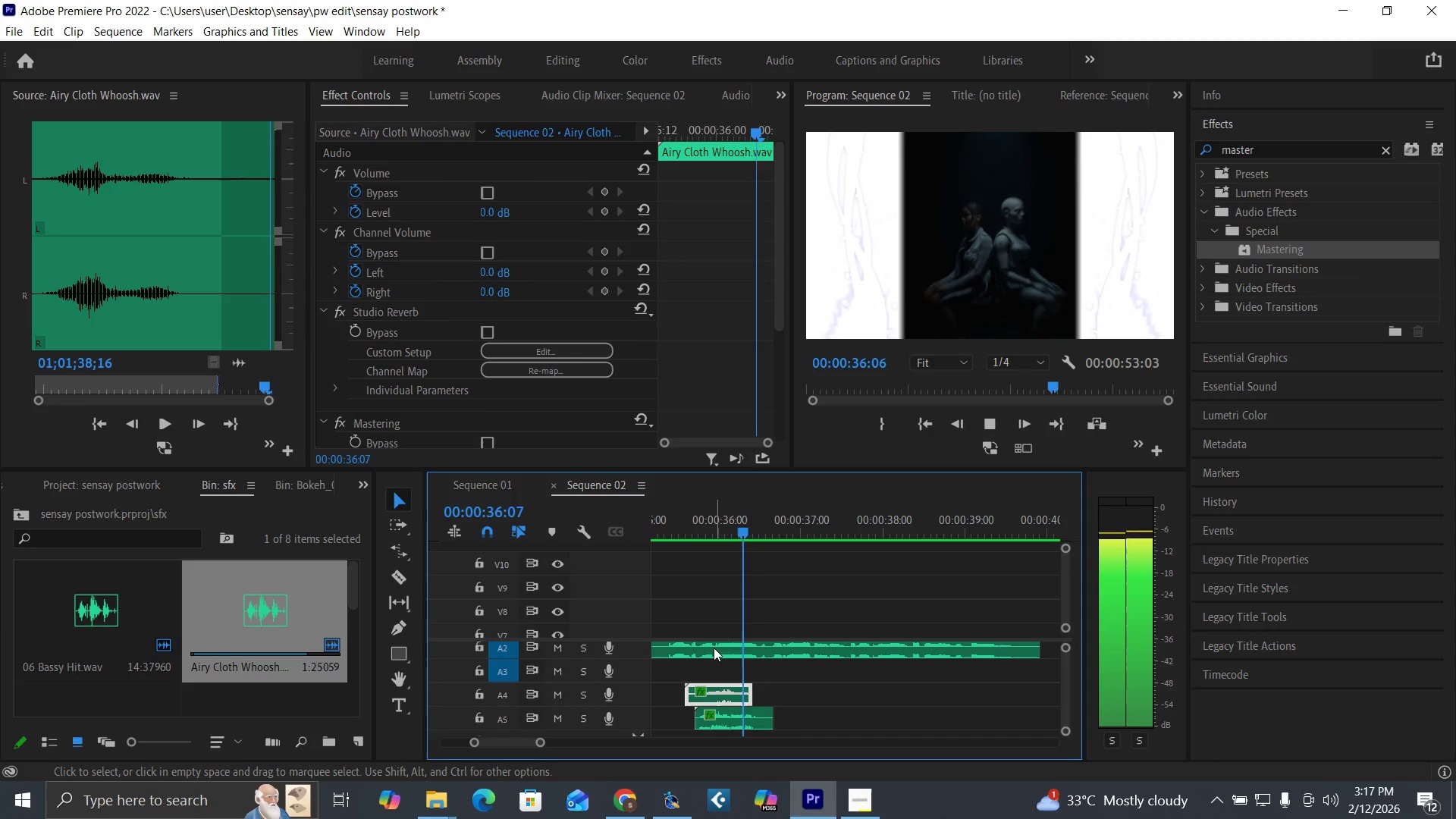 
key(Space)
 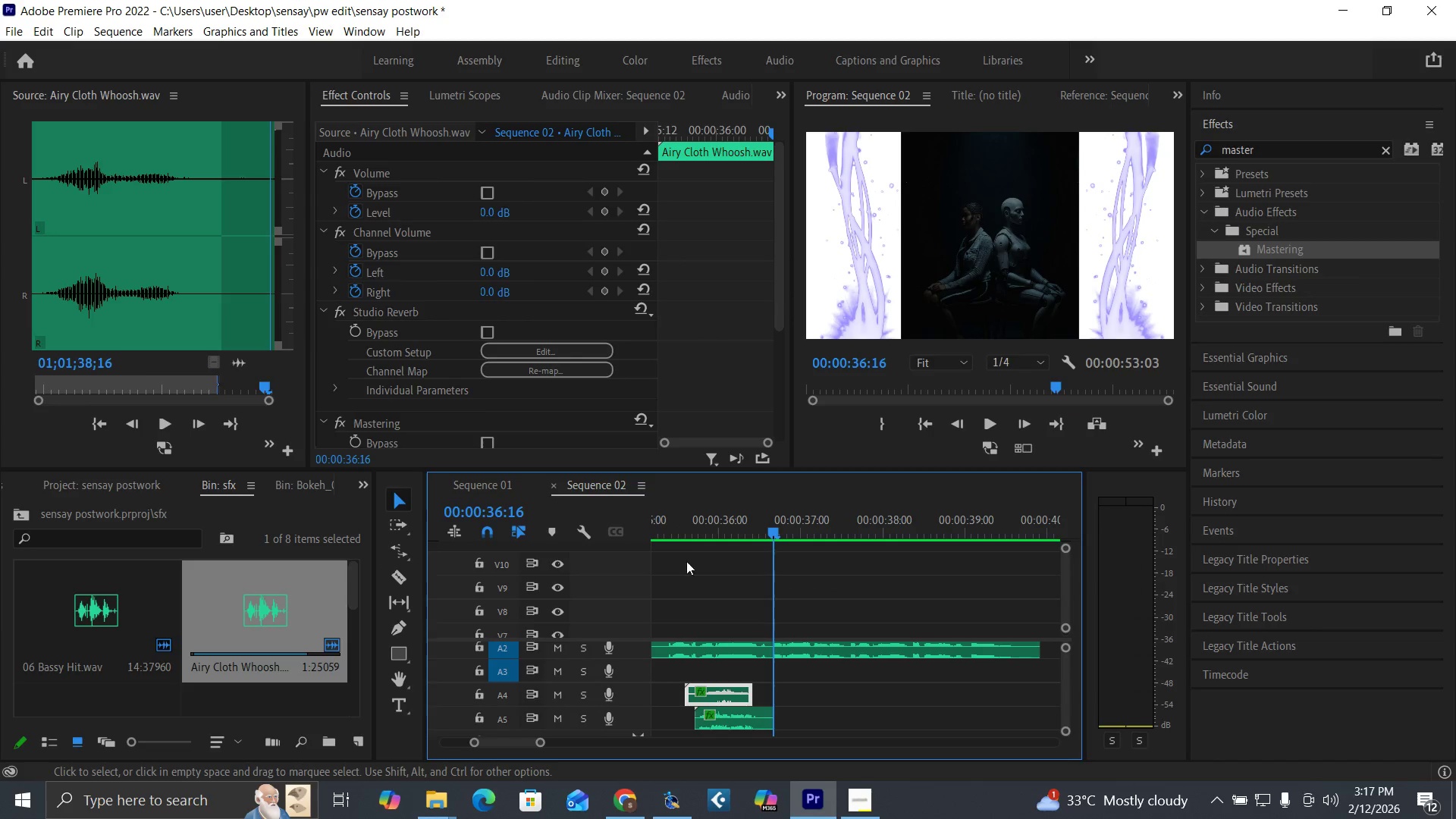 
left_click_drag(start_coordinate=[717, 520], to_coordinate=[736, 526])
 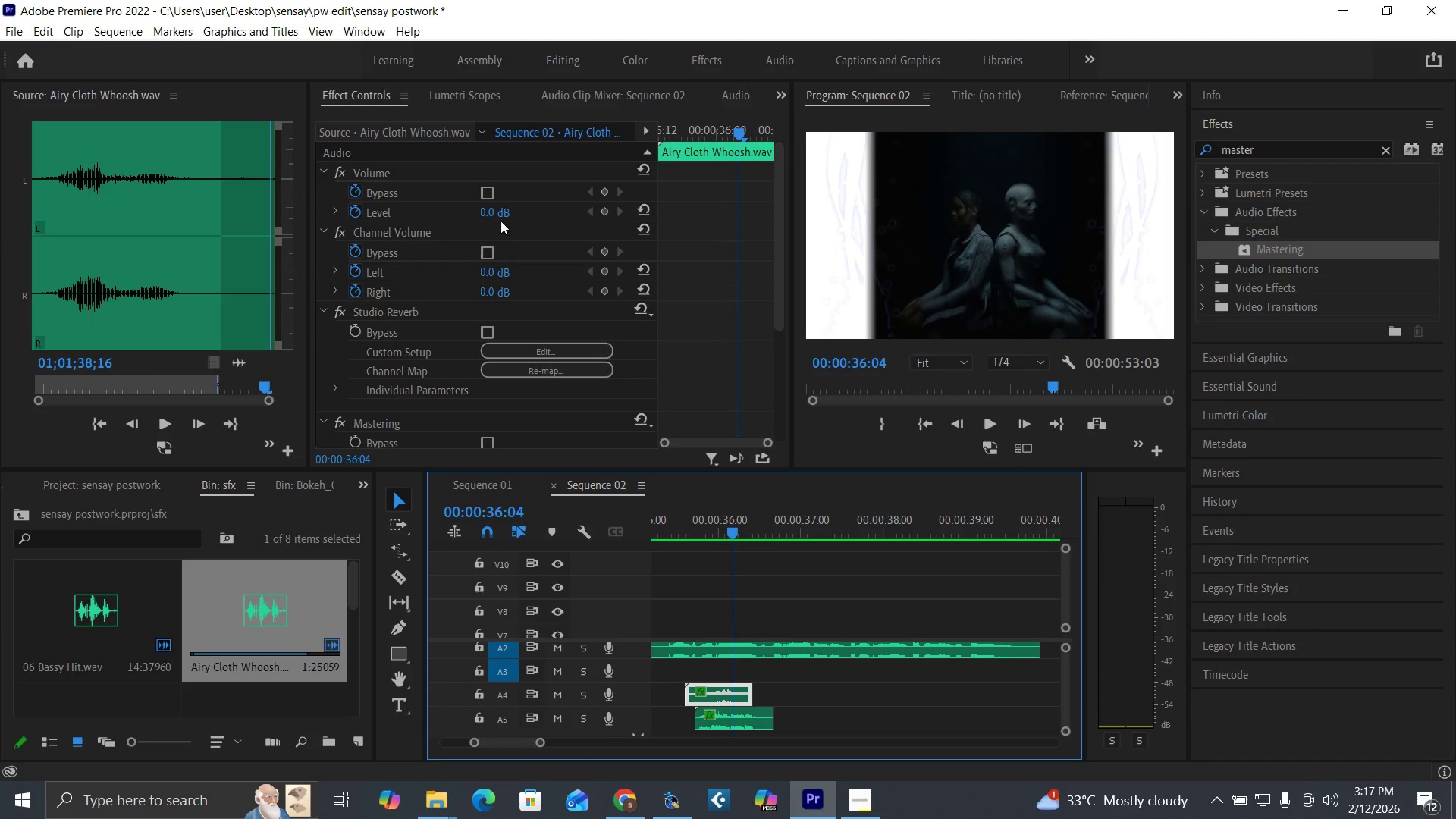 
left_click([491, 212])
 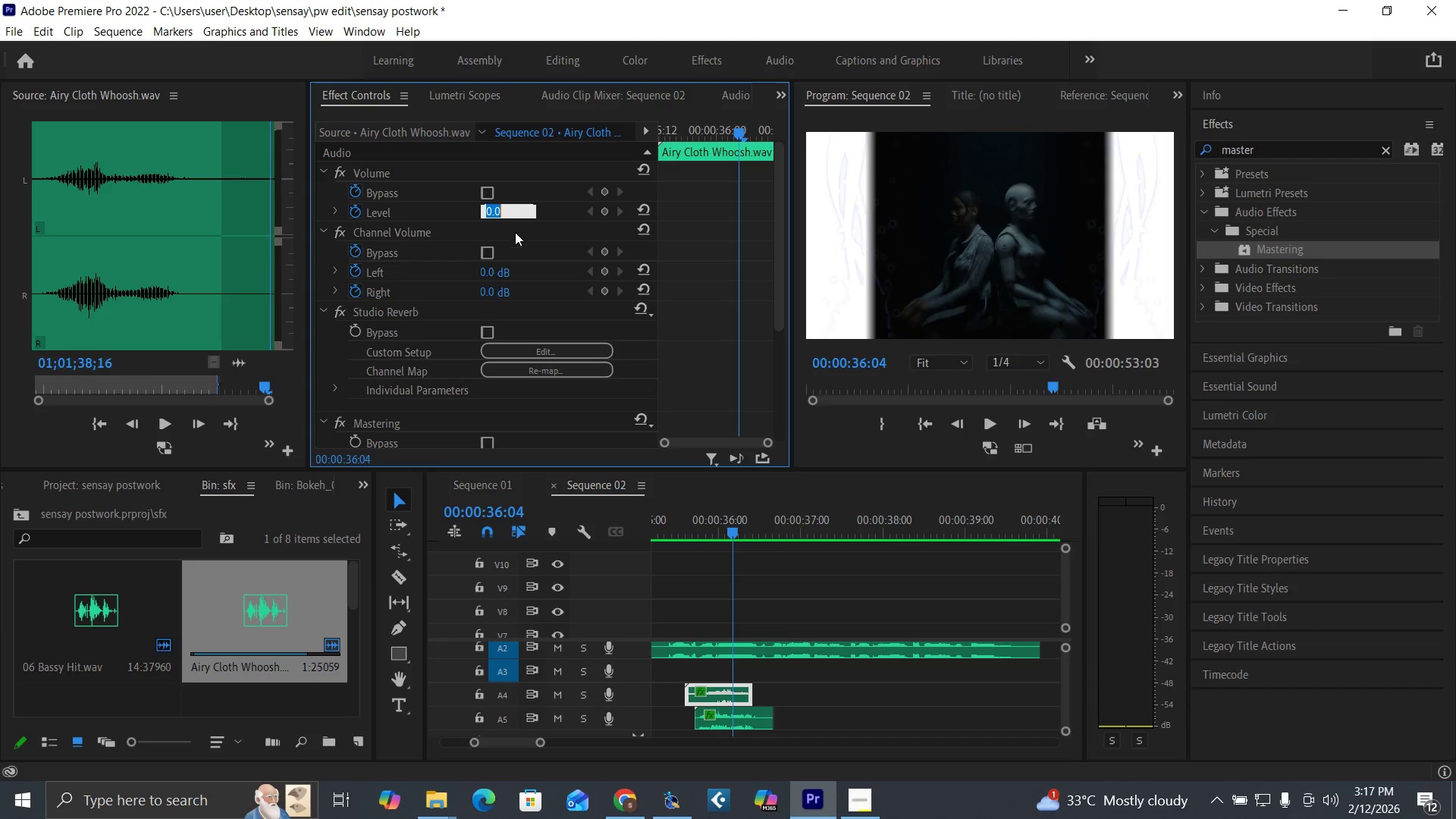 
key(0)
 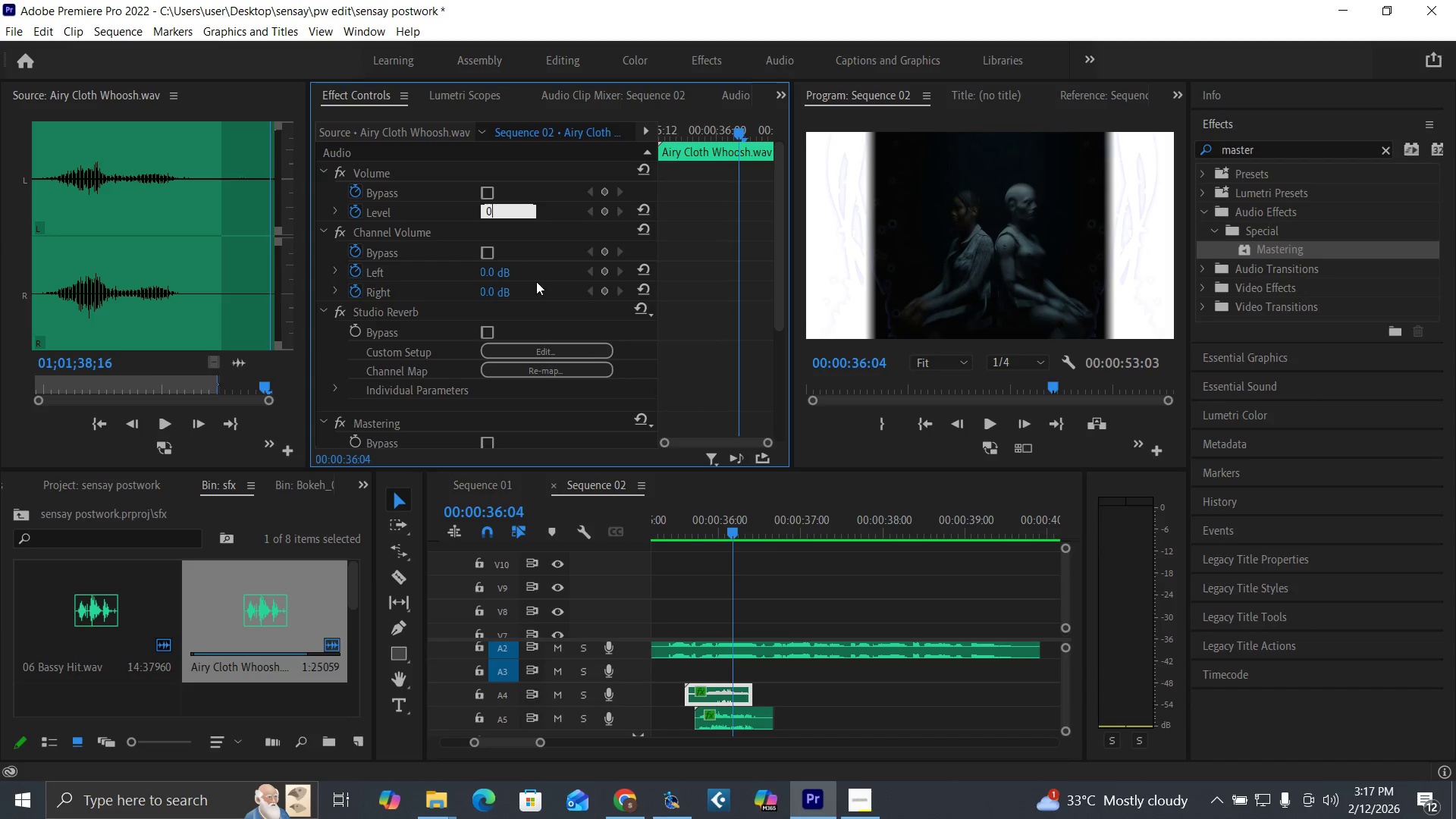 
key(Enter)
 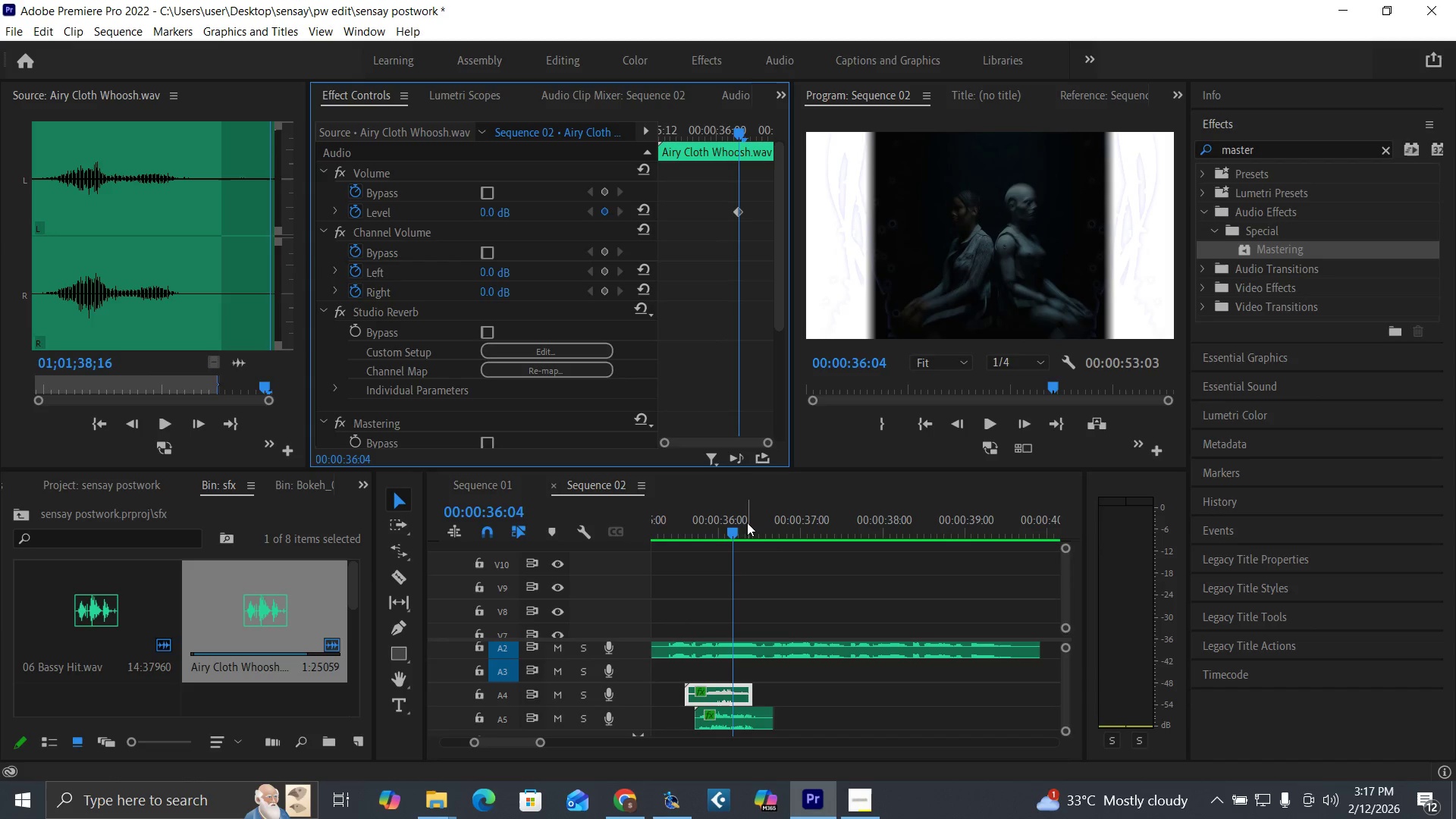 
left_click_drag(start_coordinate=[747, 529], to_coordinate=[752, 529])
 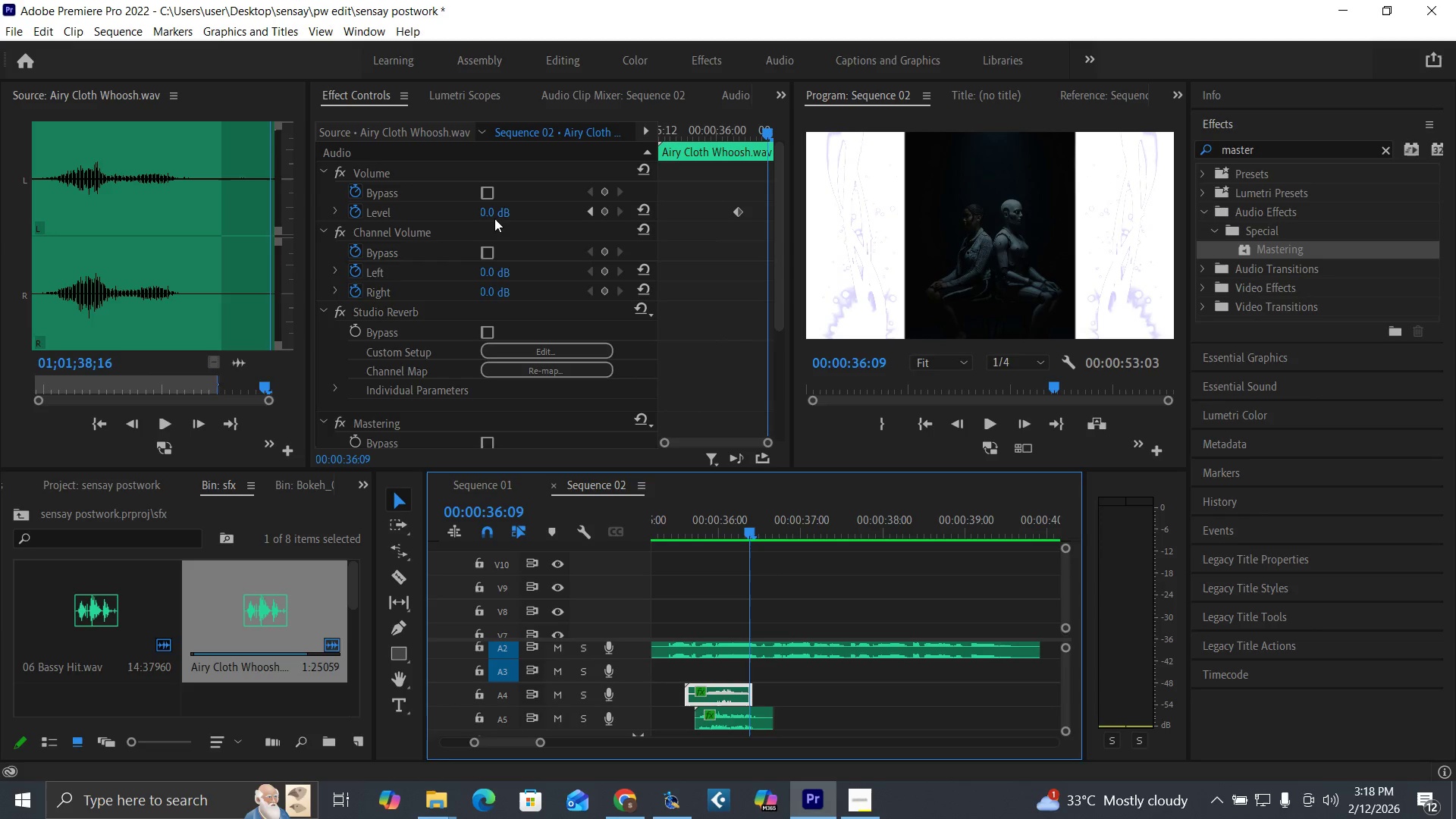 
left_click([485, 210])
 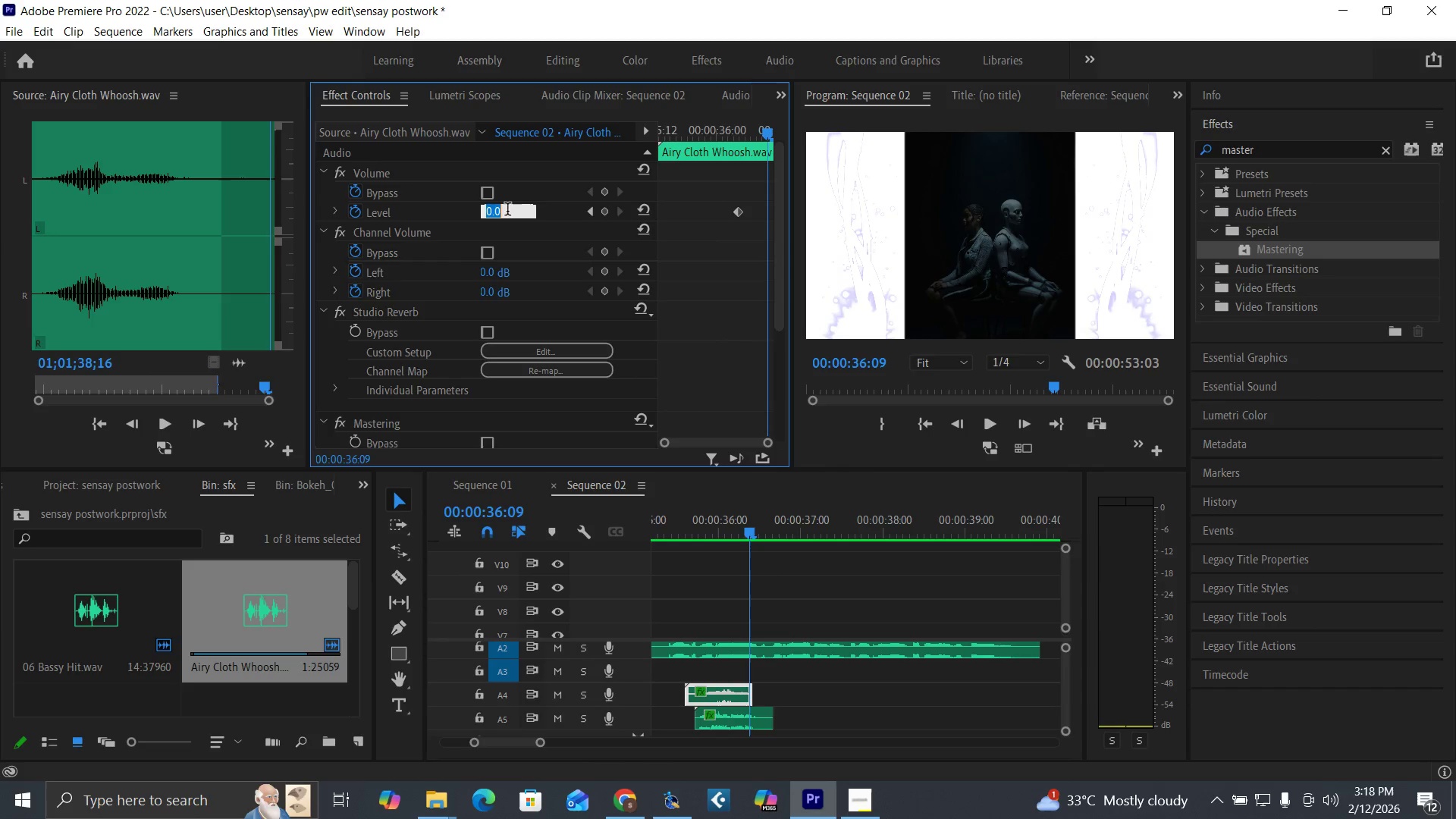 
type(-40  )
 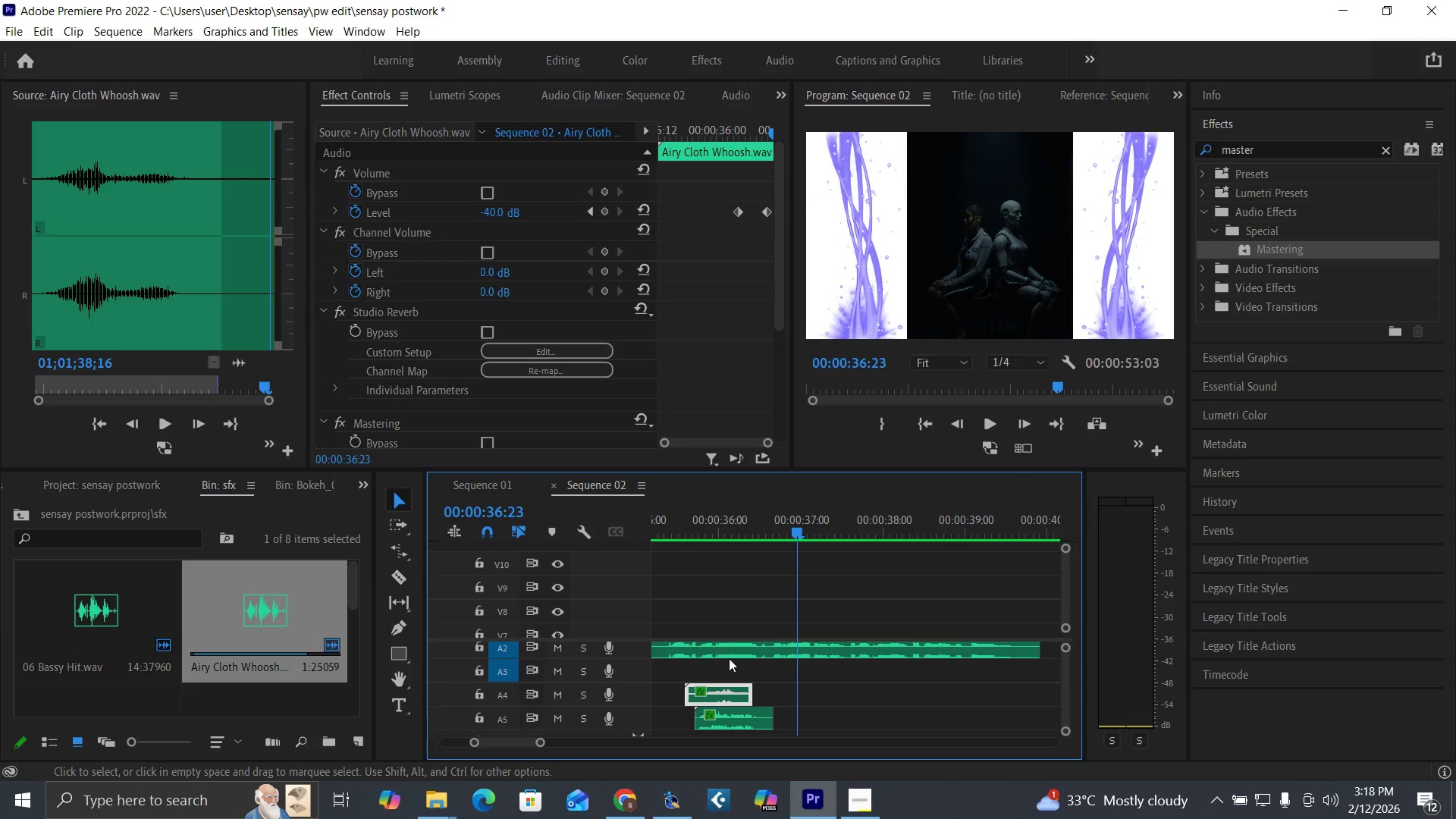 
left_click_drag(start_coordinate=[747, 690], to_coordinate=[766, 695])
 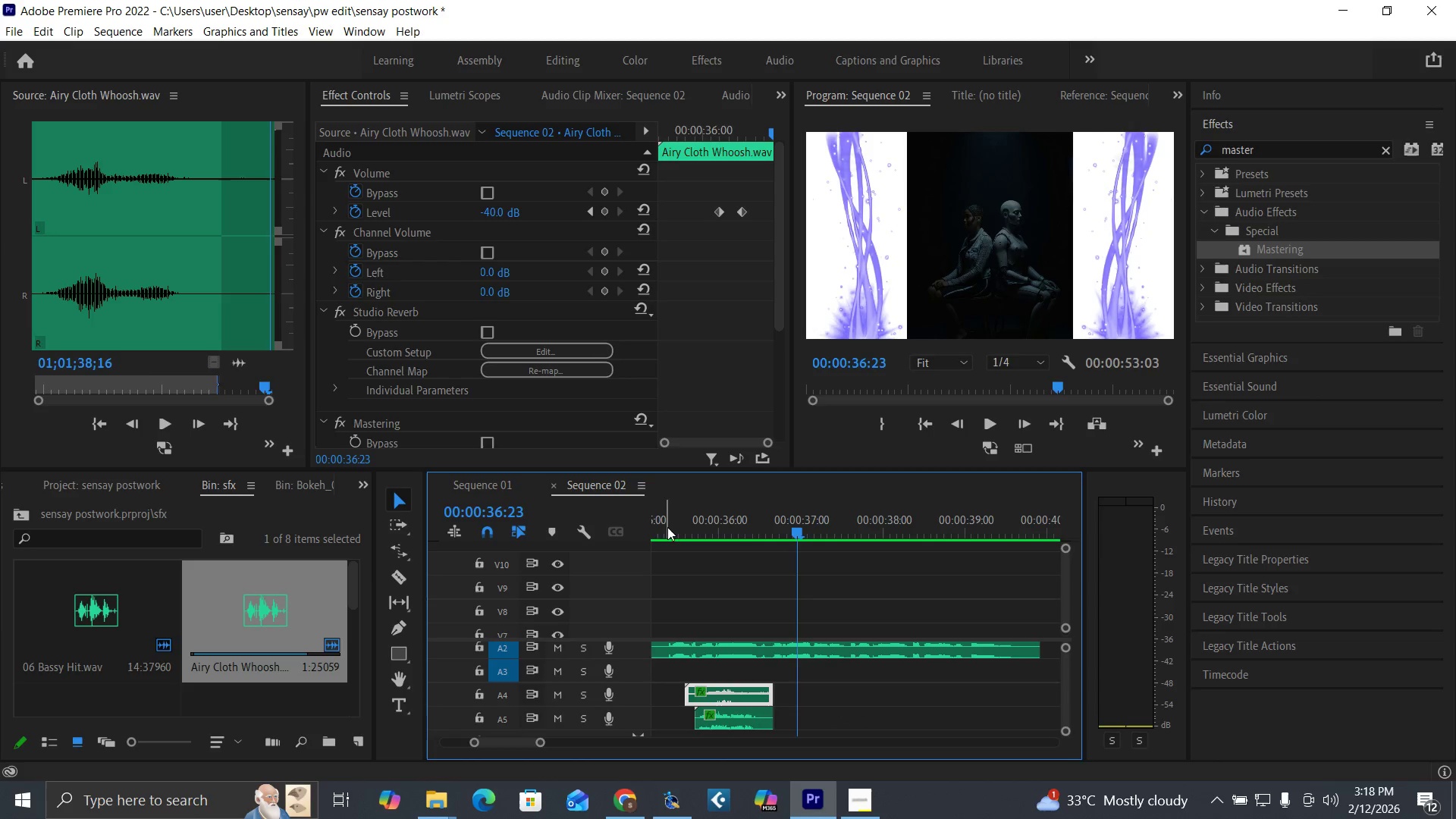 
left_click([674, 519])
 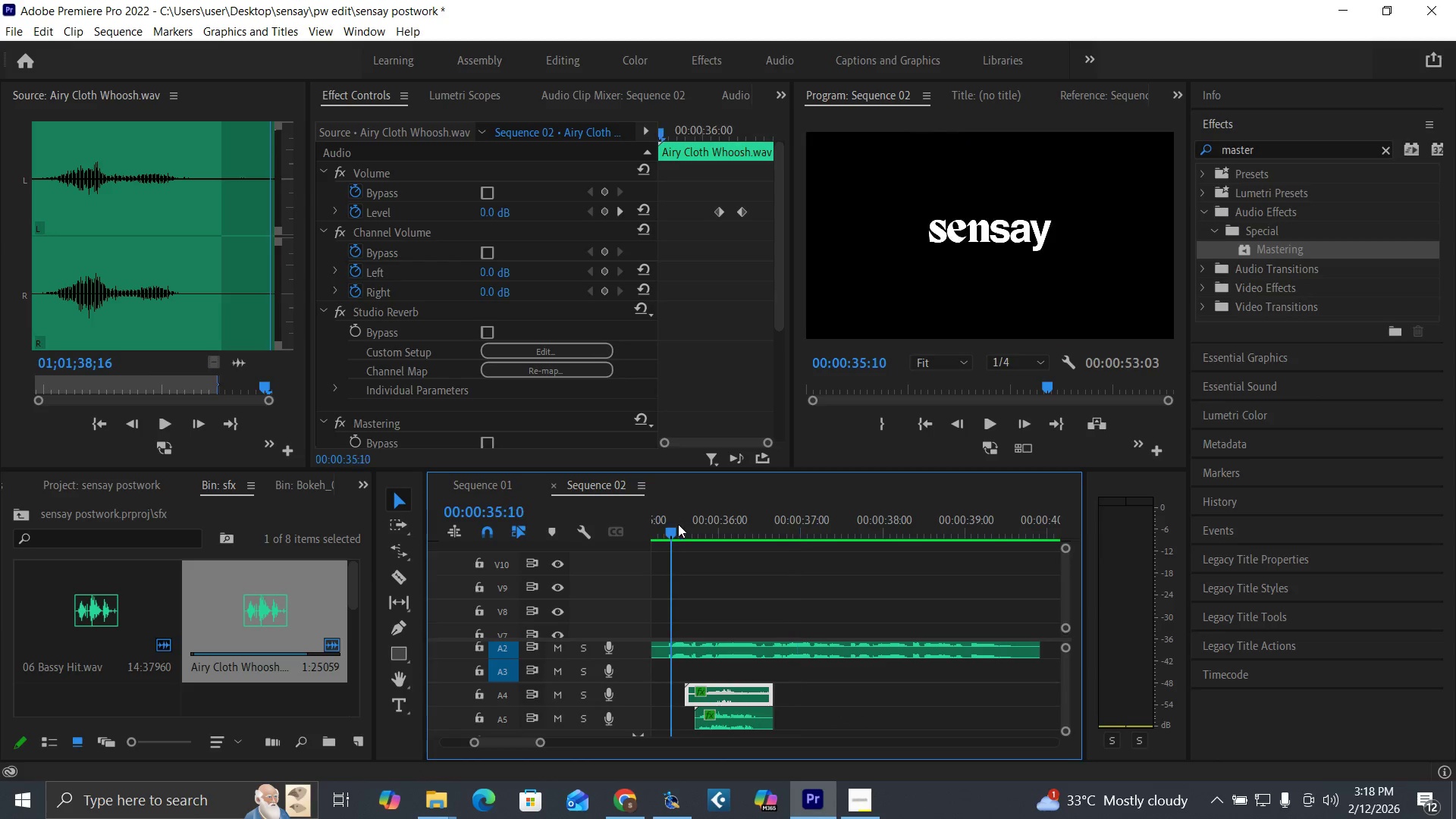 
key(Space)
 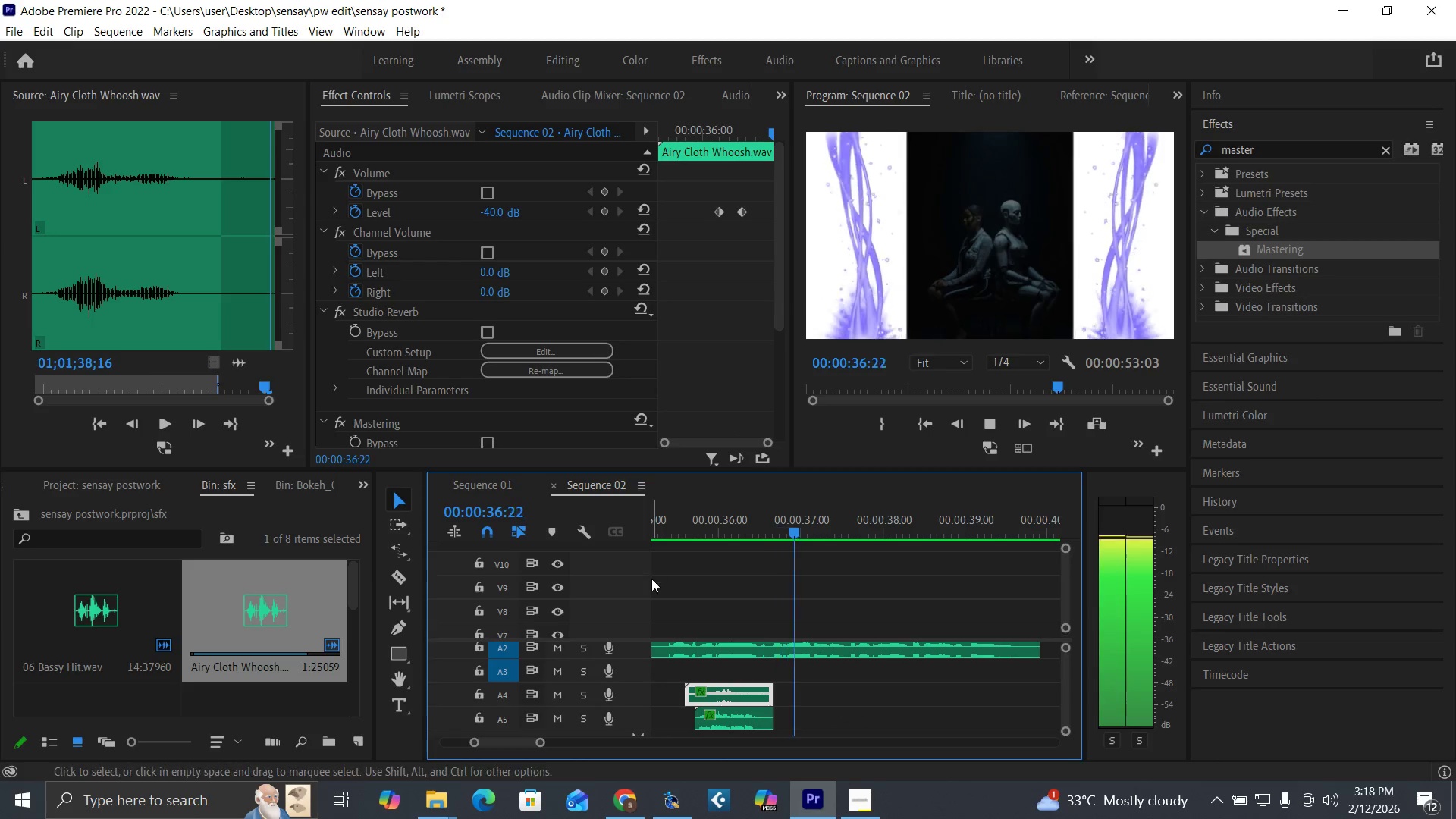 
key(Space)
 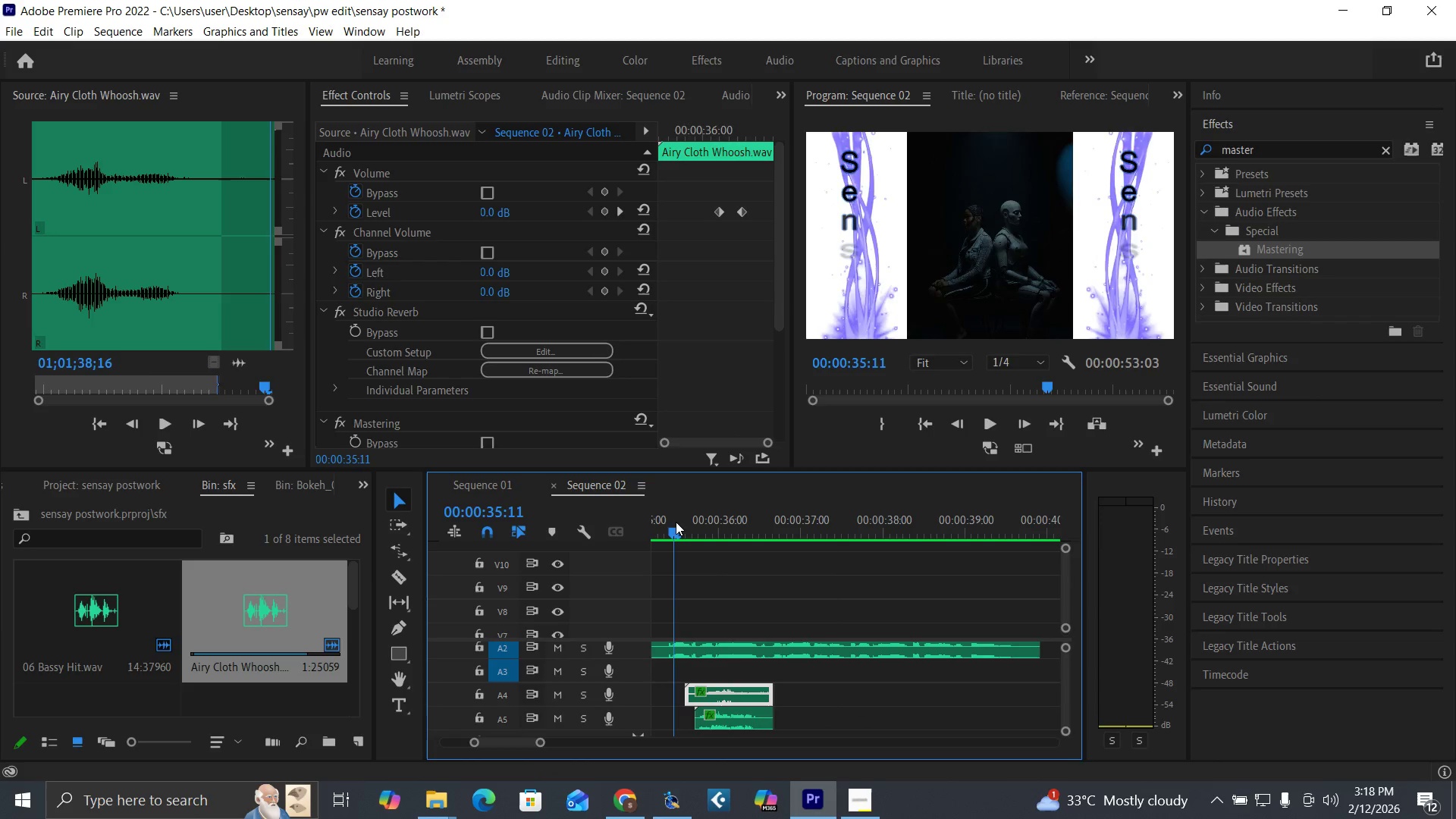 
key(Space)
 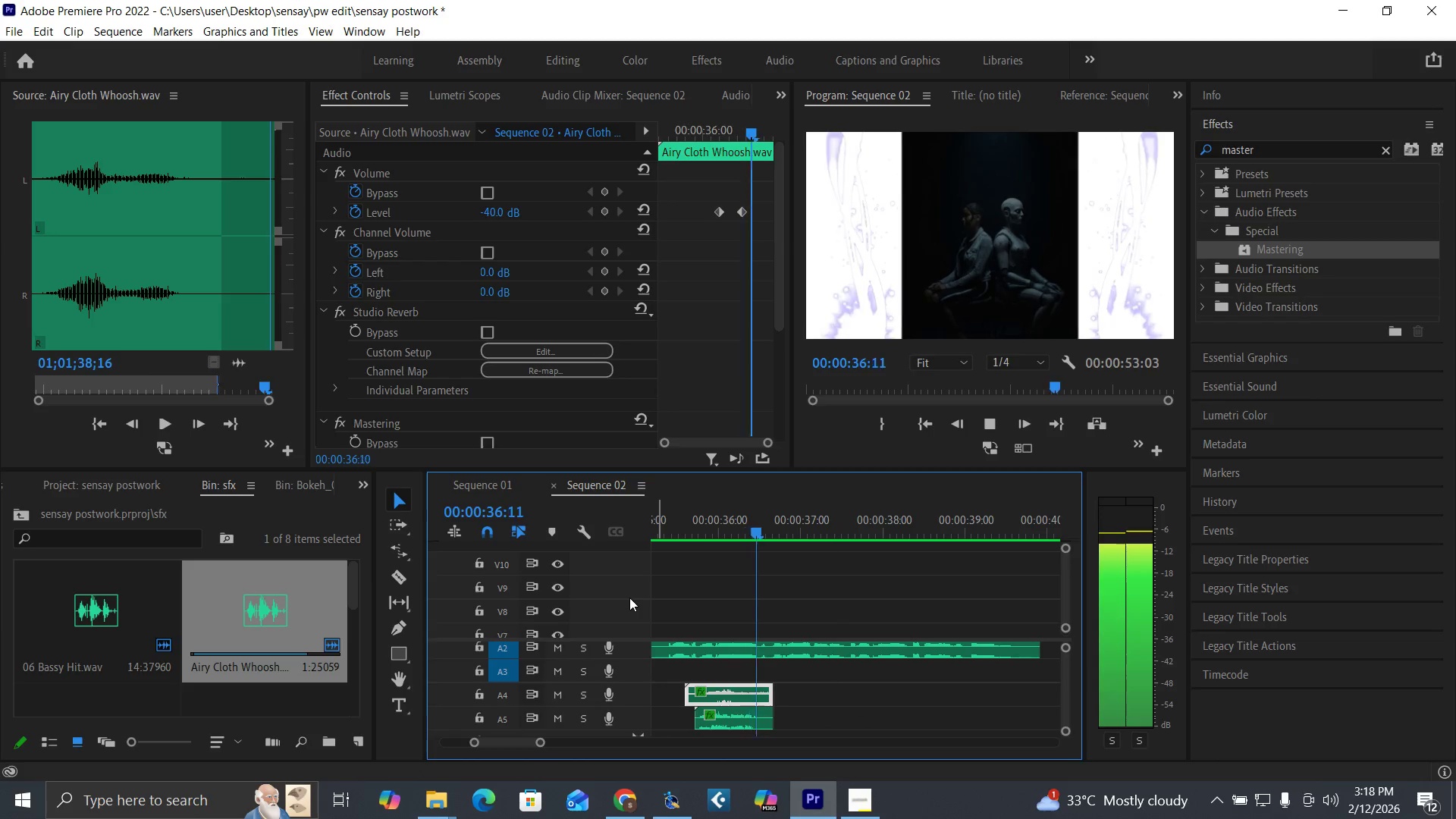 
key(Space)
 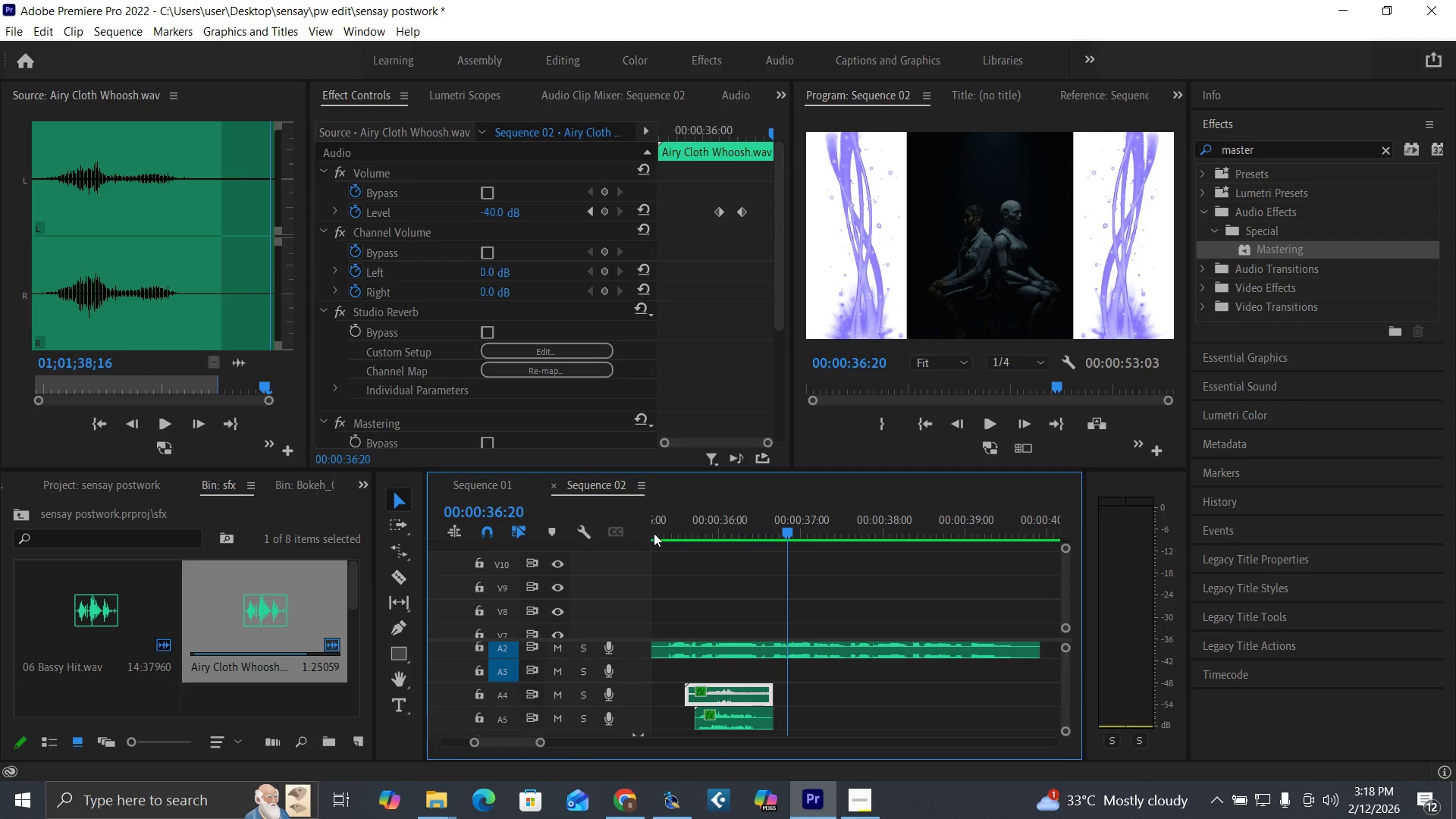 
left_click([659, 529])
 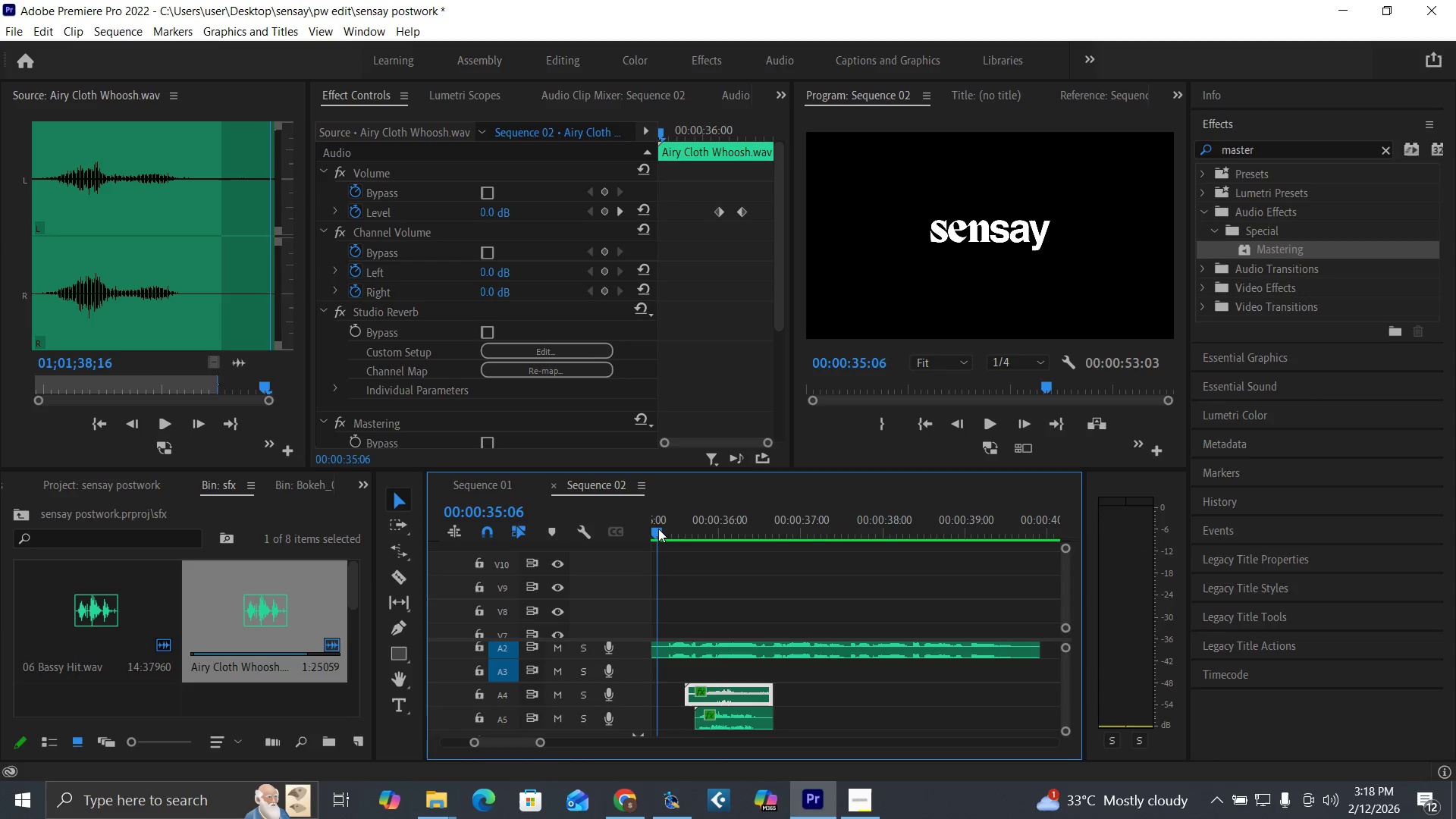 
key(Control+S)
 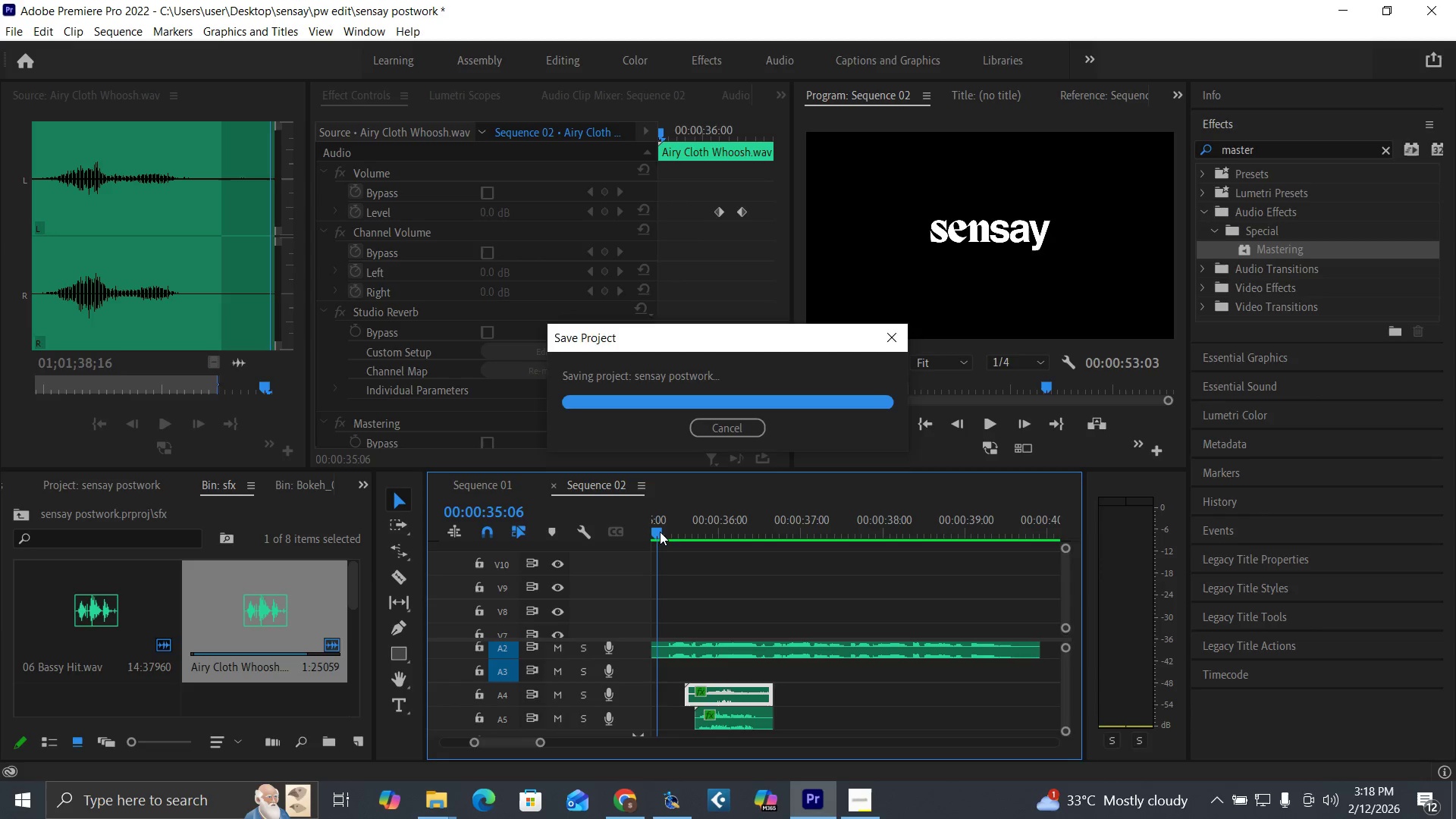 
key(Space)
 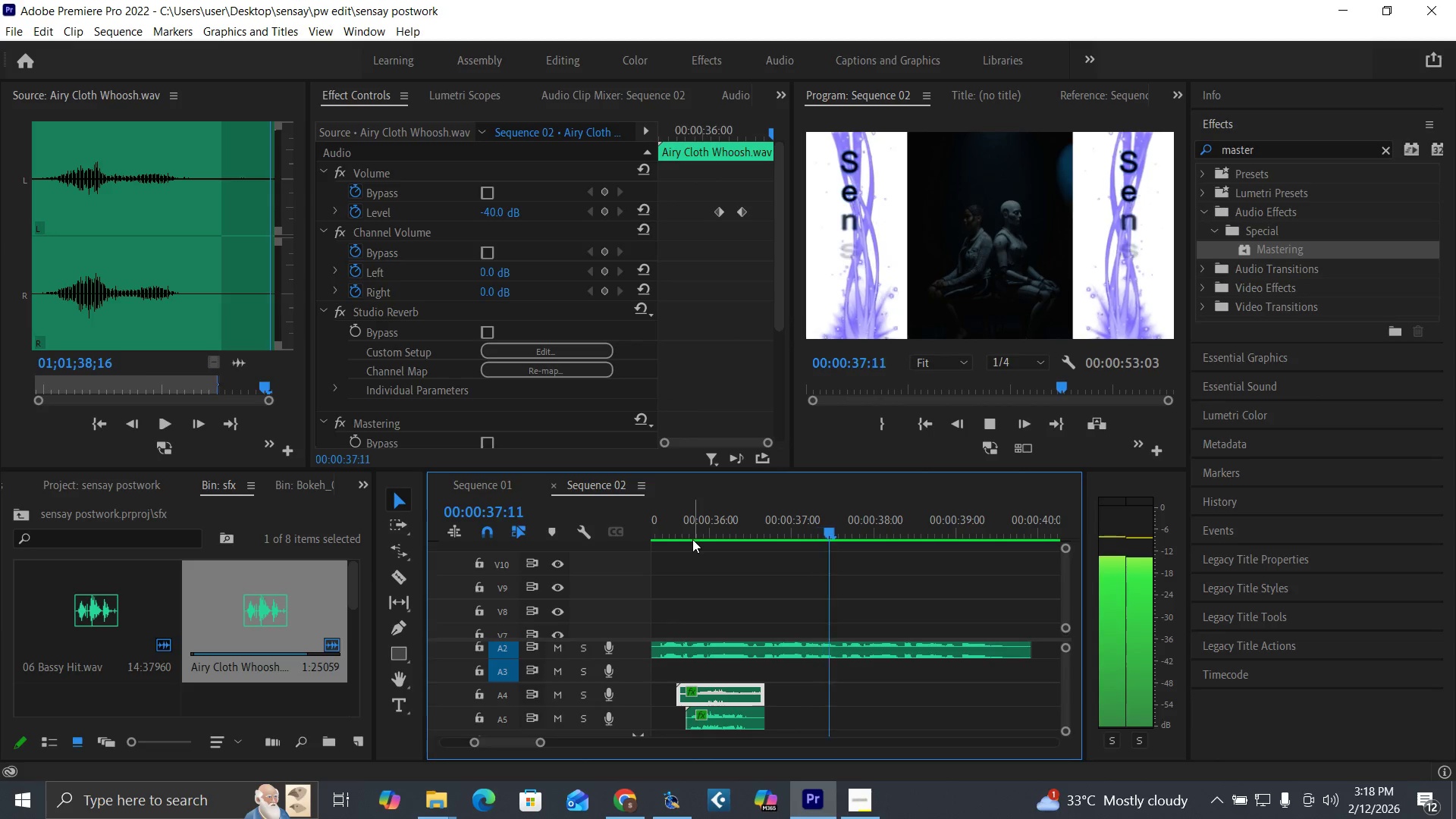 
key(Space)
 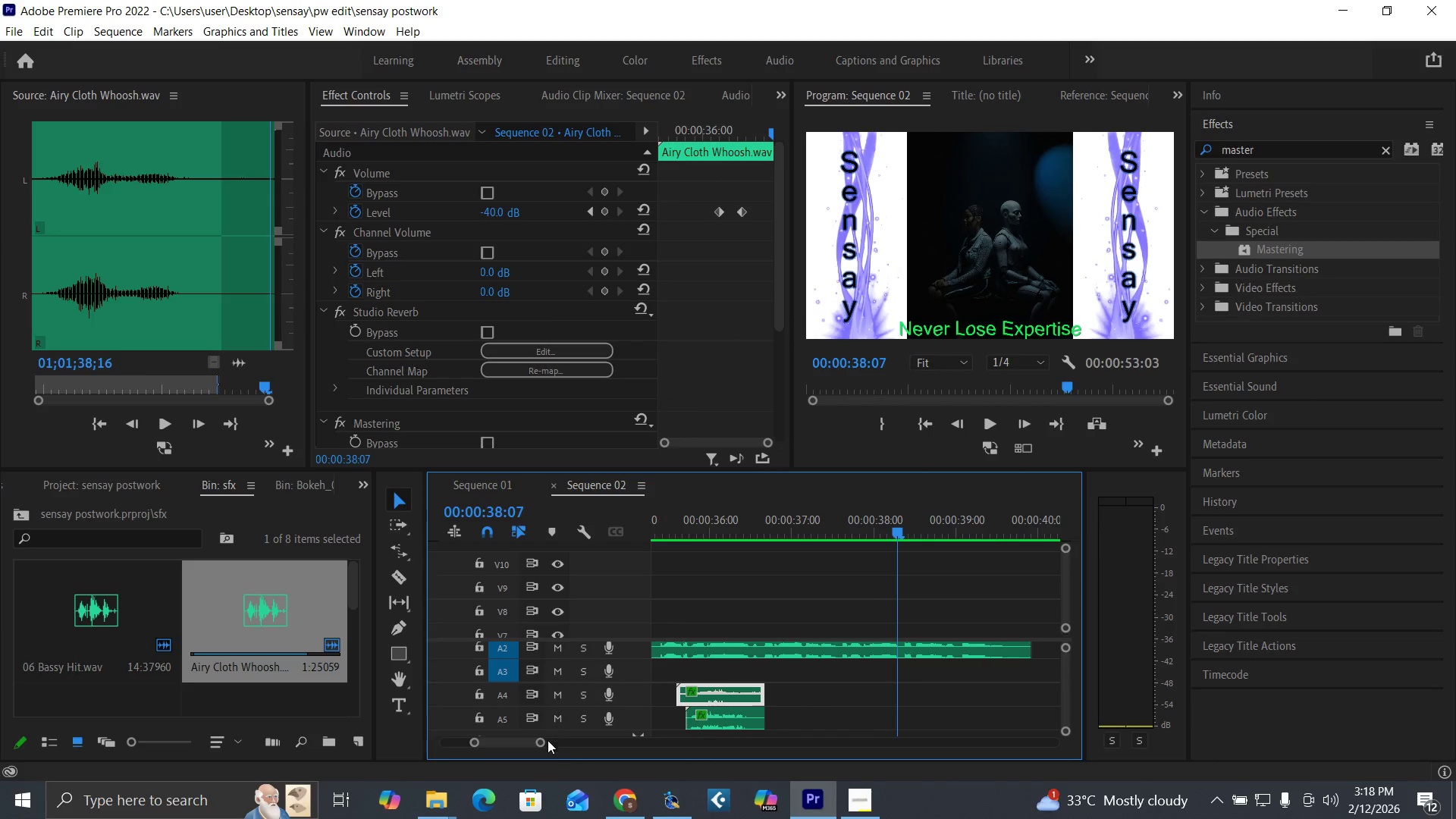 
left_click_drag(start_coordinate=[542, 741], to_coordinate=[554, 745])
 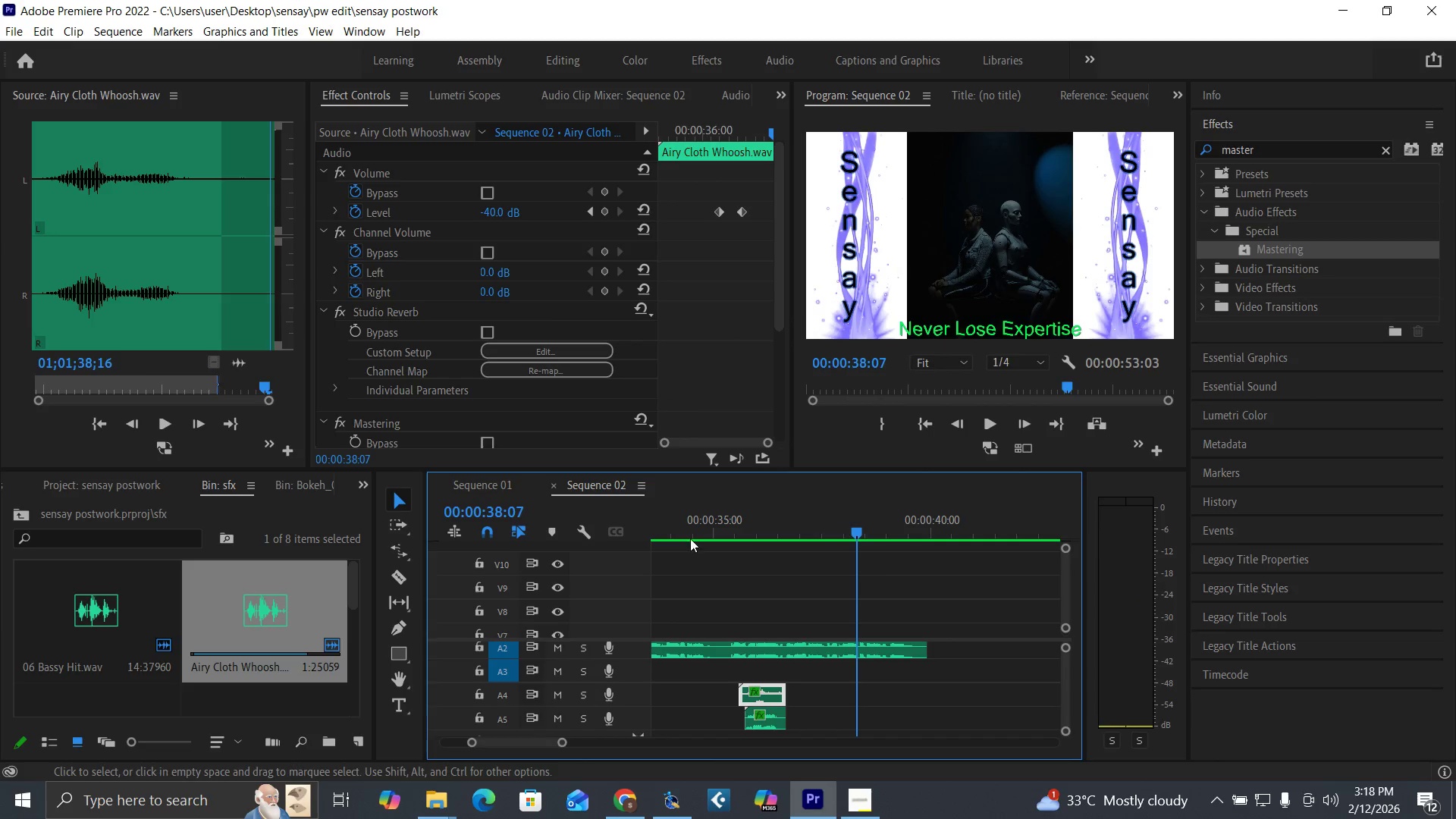 
left_click([698, 521])
 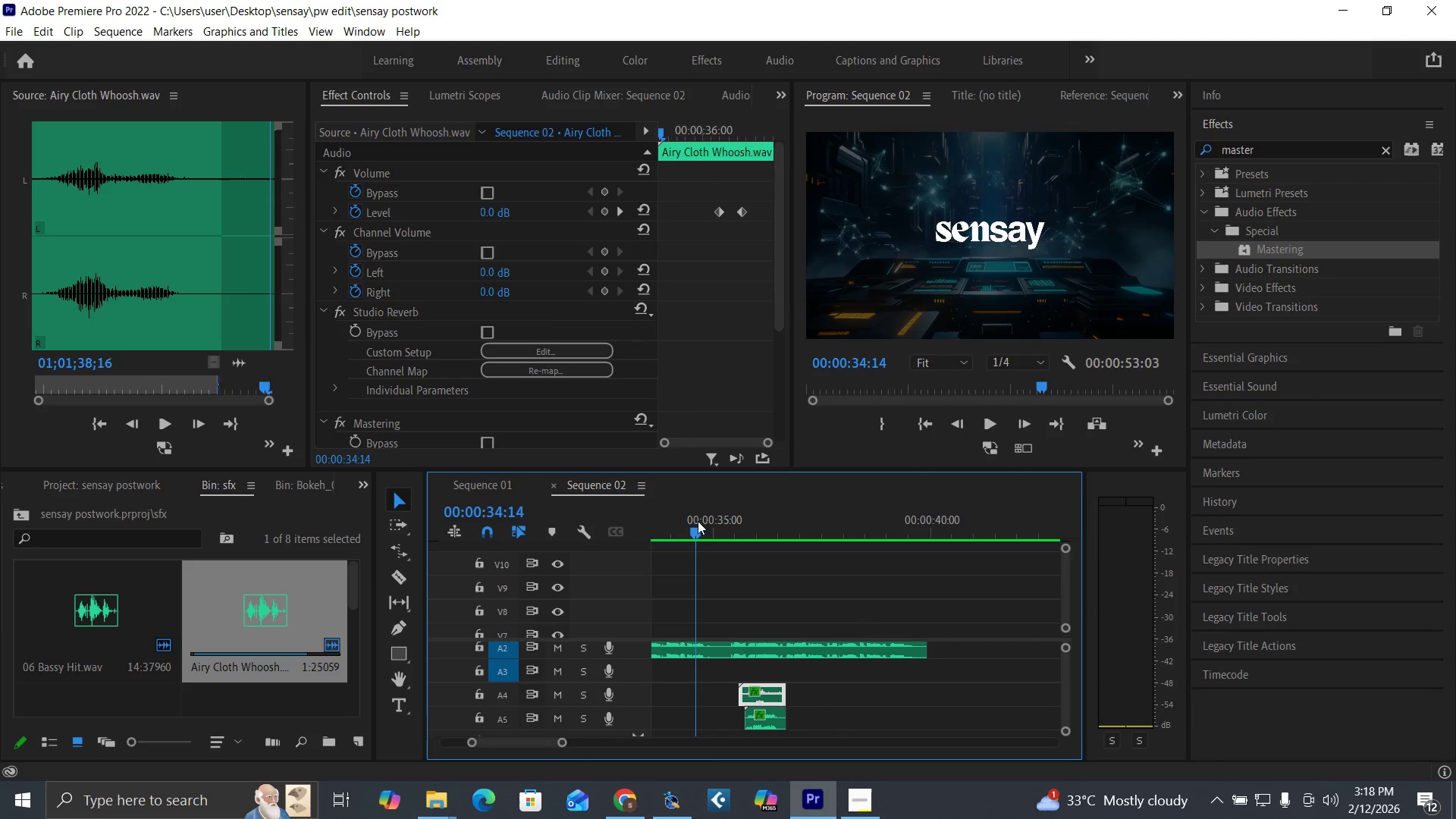 
key(Space)
 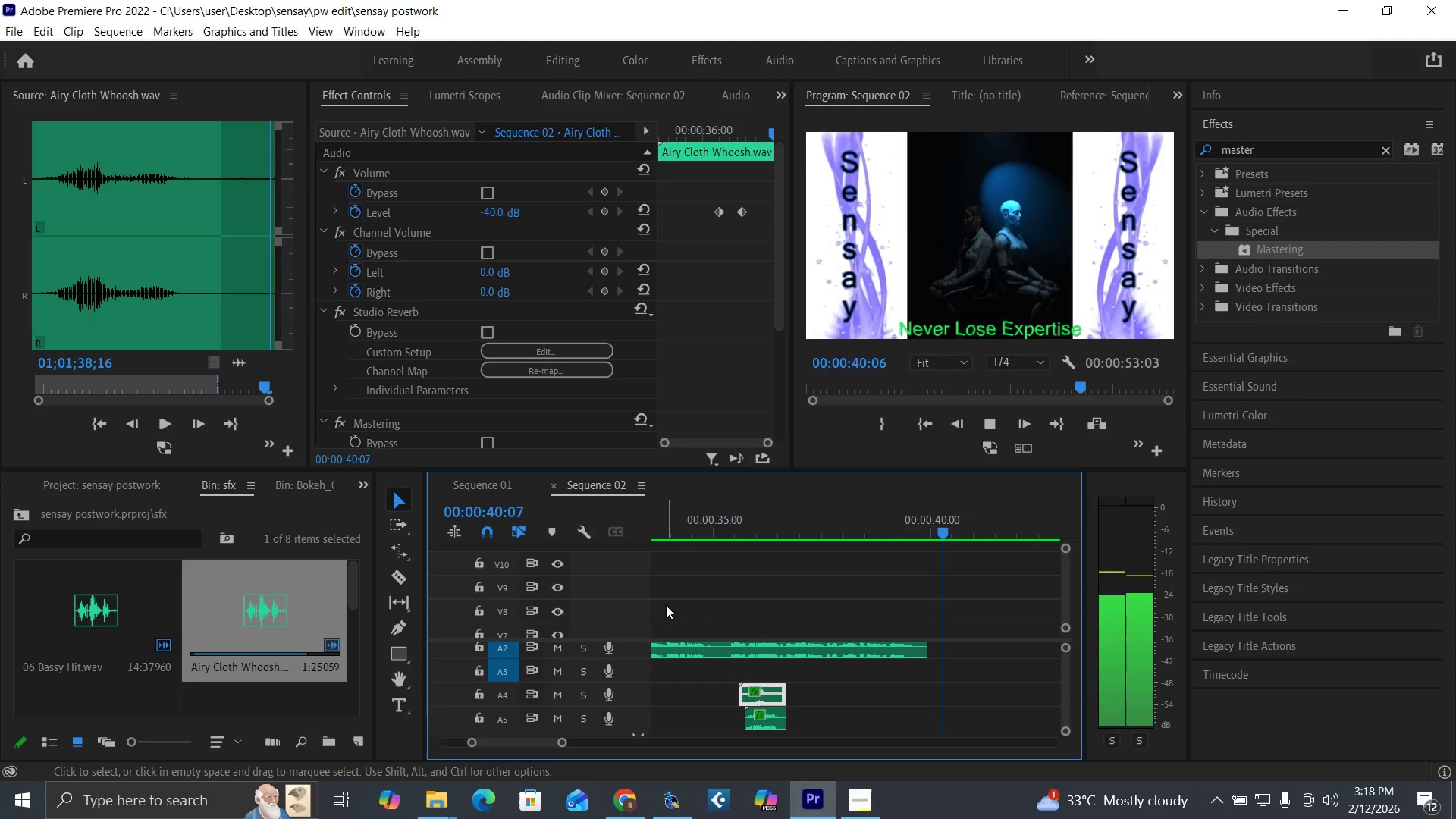 
wait(10.77)
 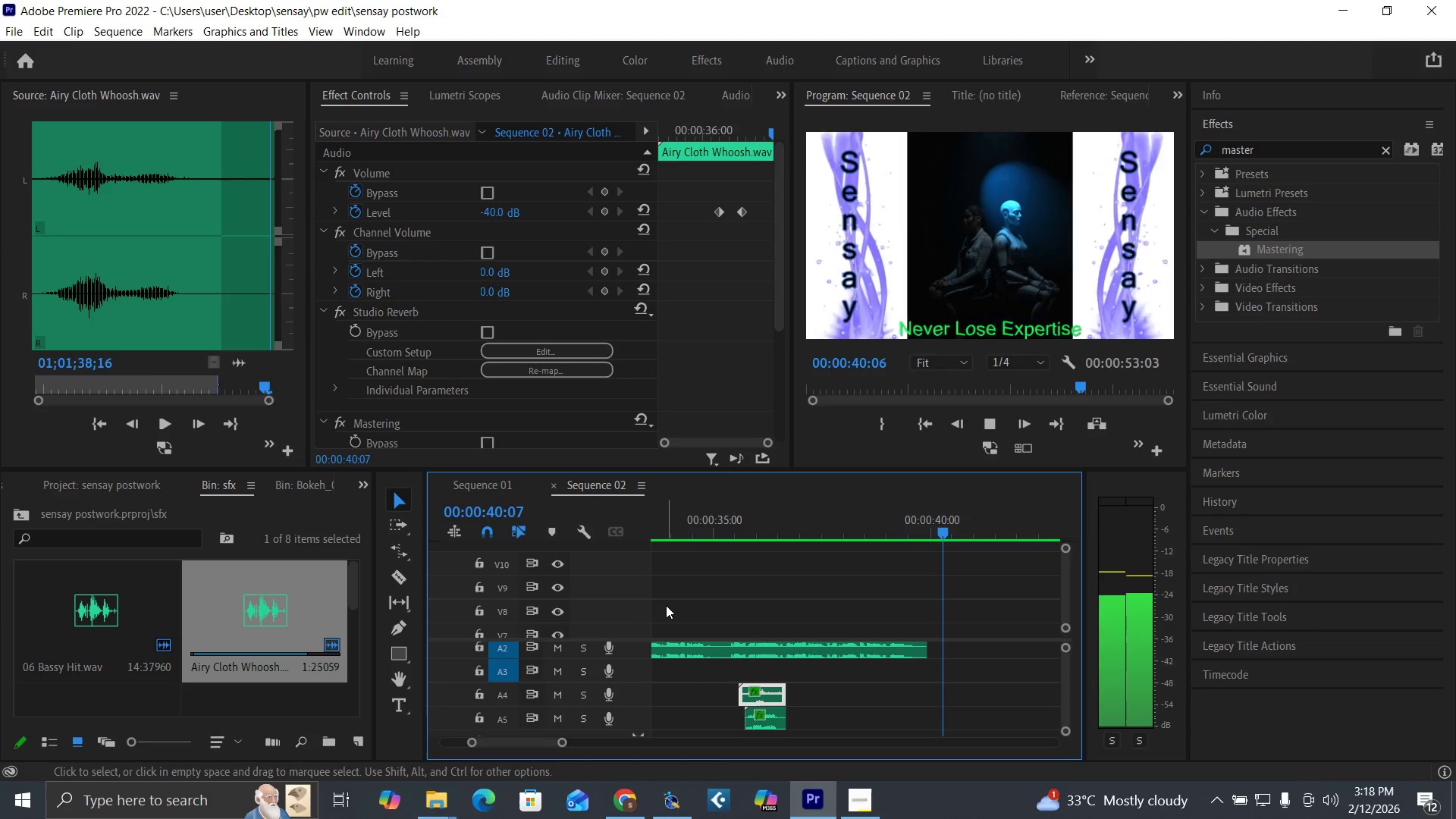 
key(Space)
 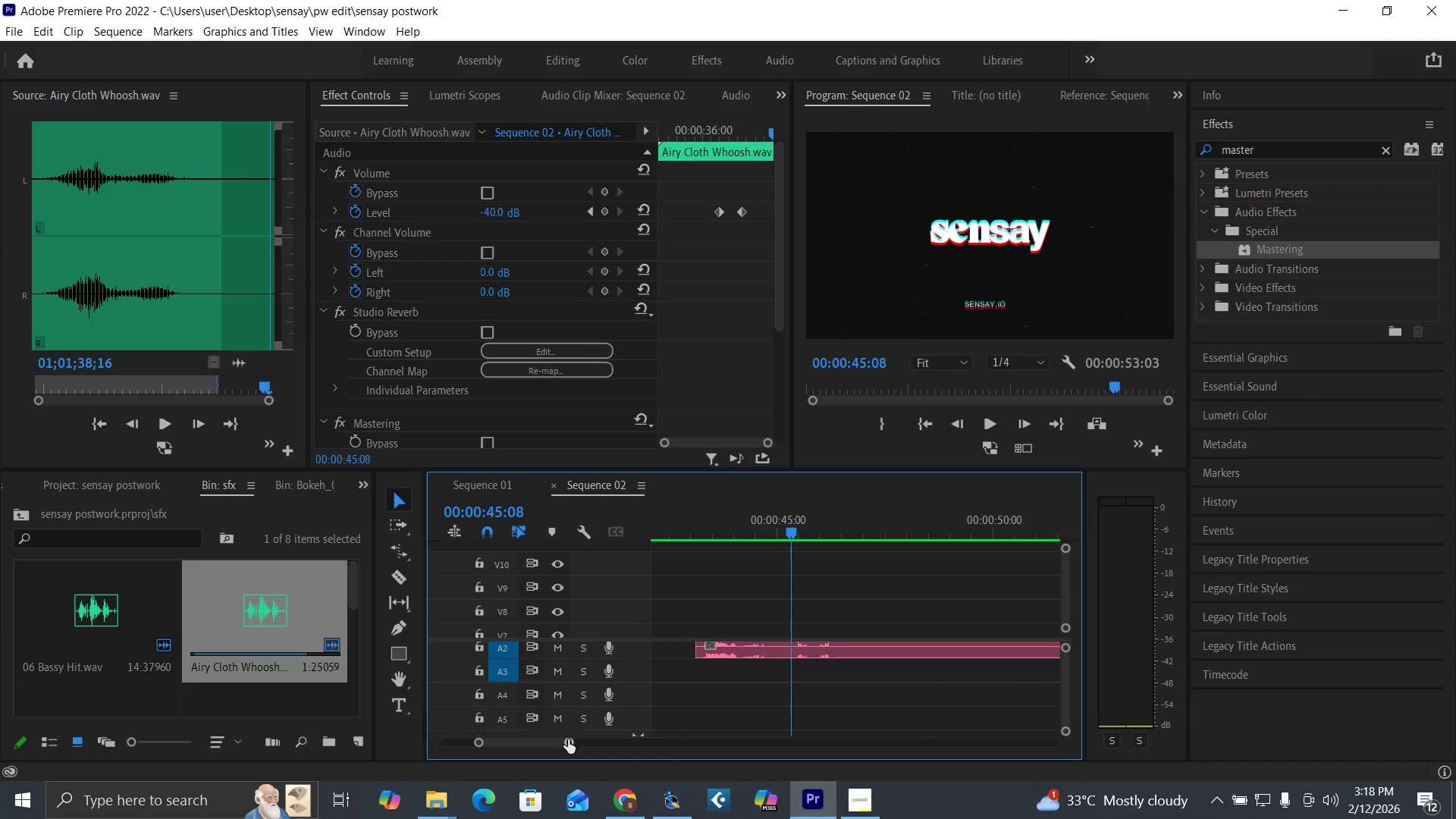 
left_click_drag(start_coordinate=[568, 739], to_coordinate=[684, 766])
 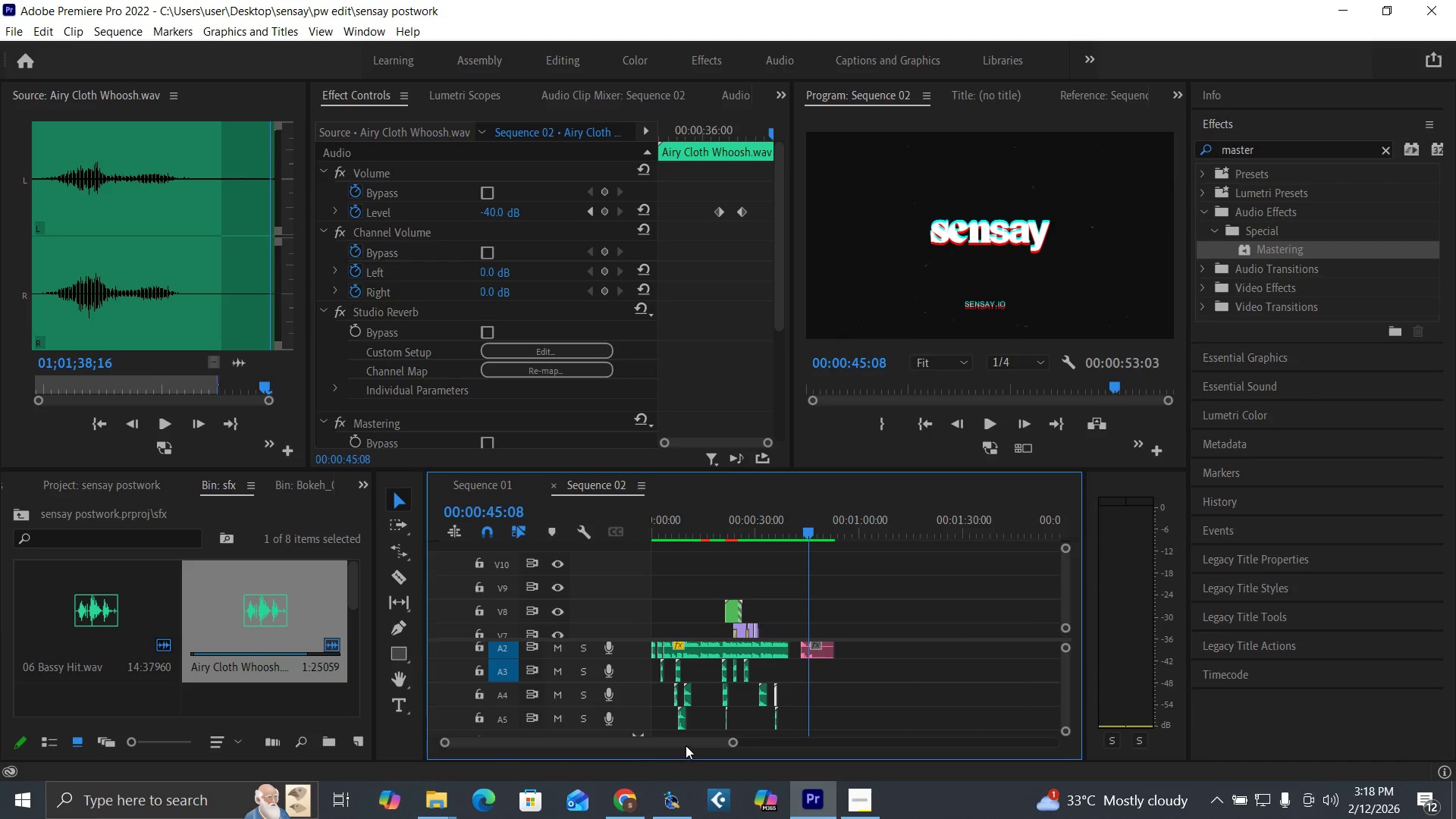 
key(Backquote)
 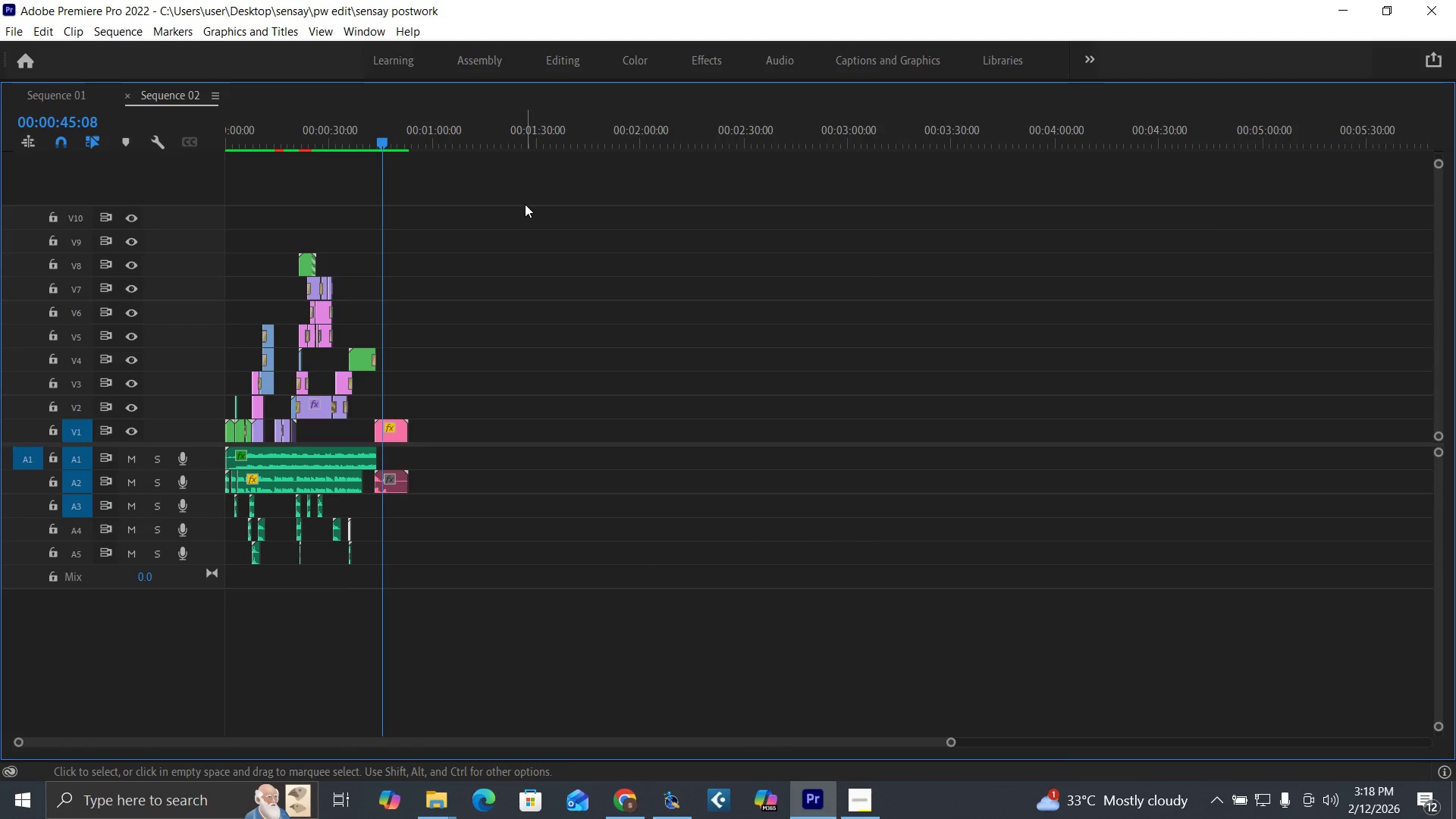 
left_click_drag(start_coordinate=[566, 184], to_coordinate=[124, 676])
 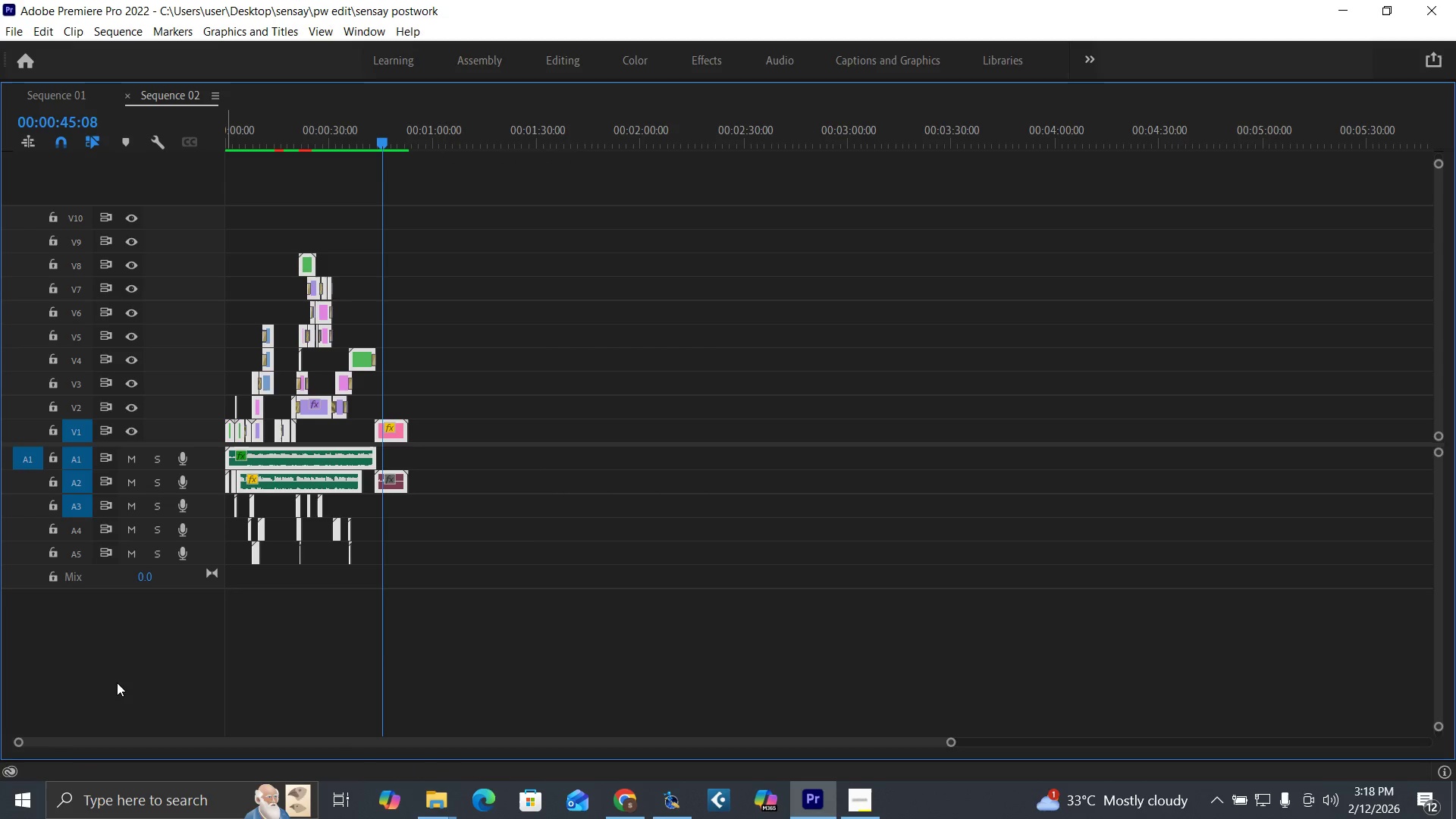 
key(Slash)
 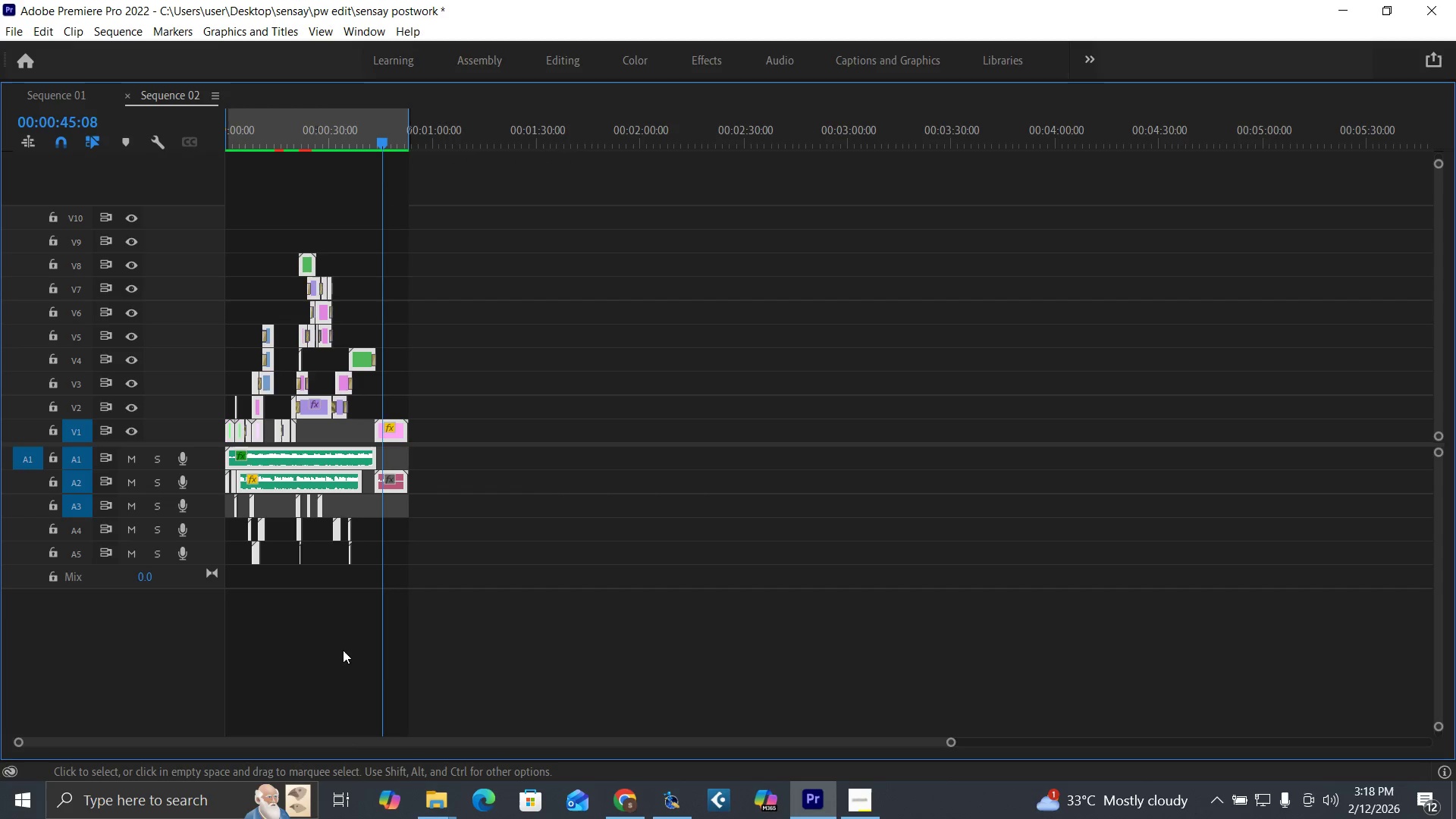 
key(Control+S)
 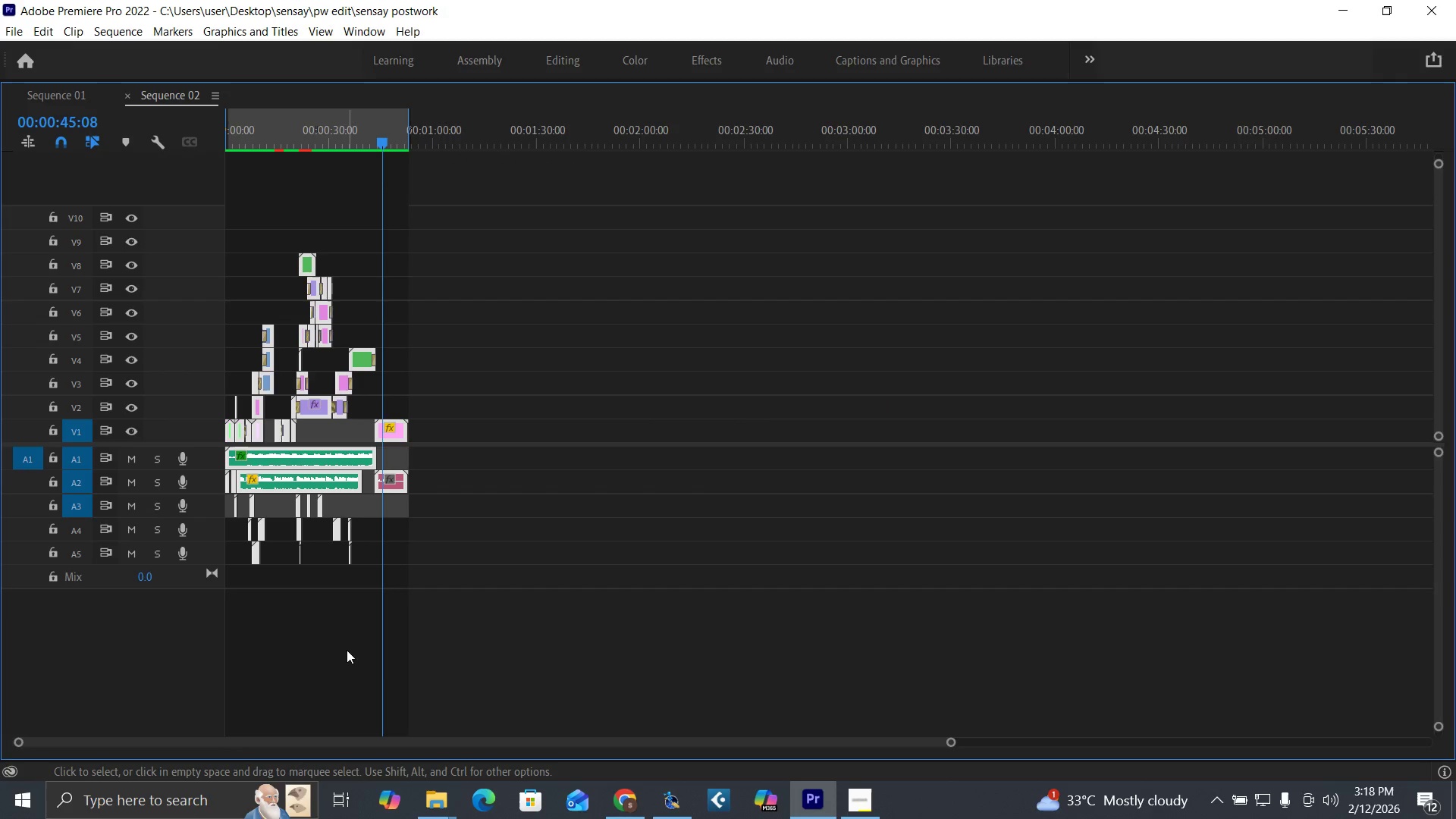 
key(Backquote)
 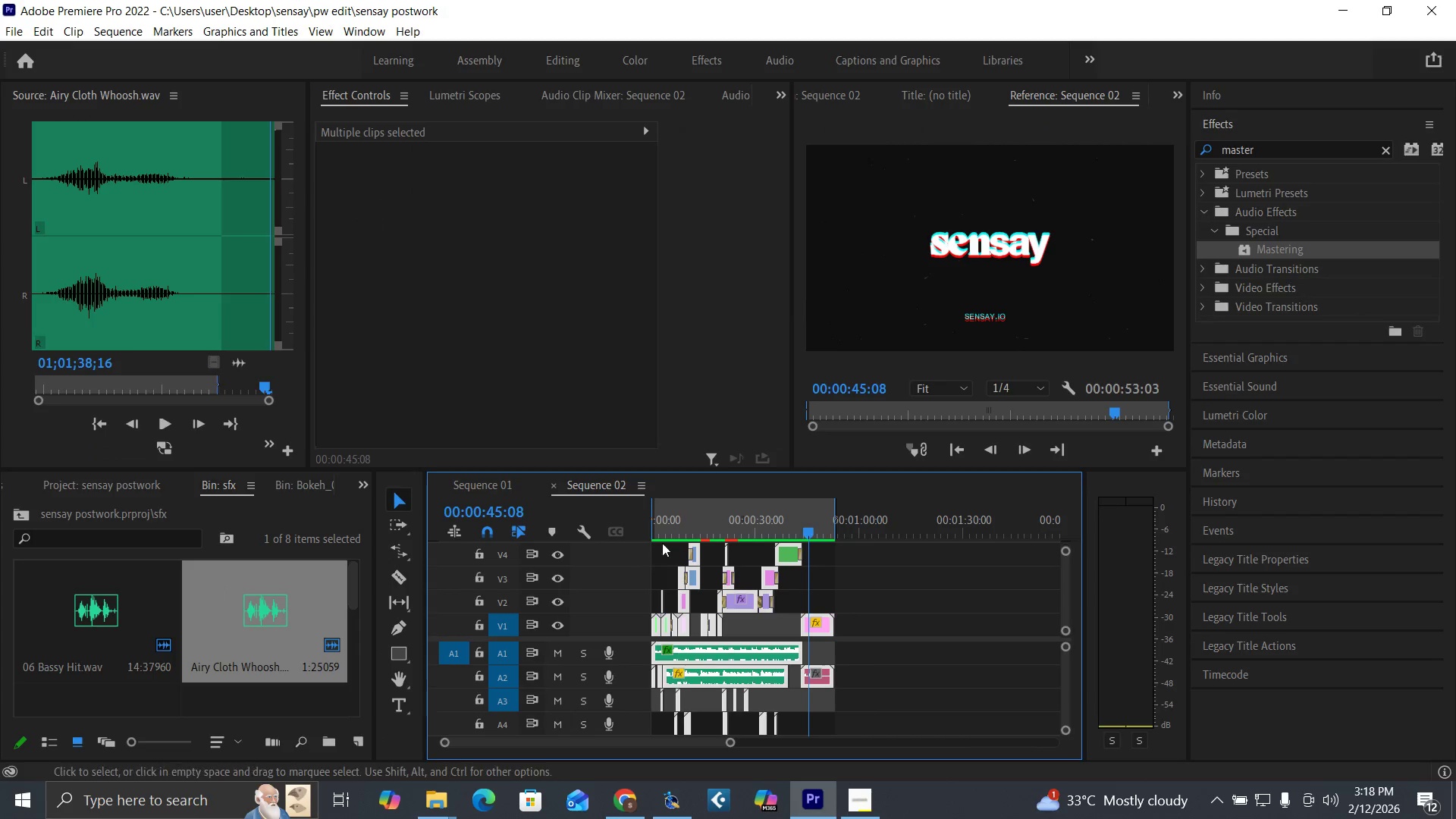 
left_click_drag(start_coordinate=[674, 530], to_coordinate=[608, 550])
 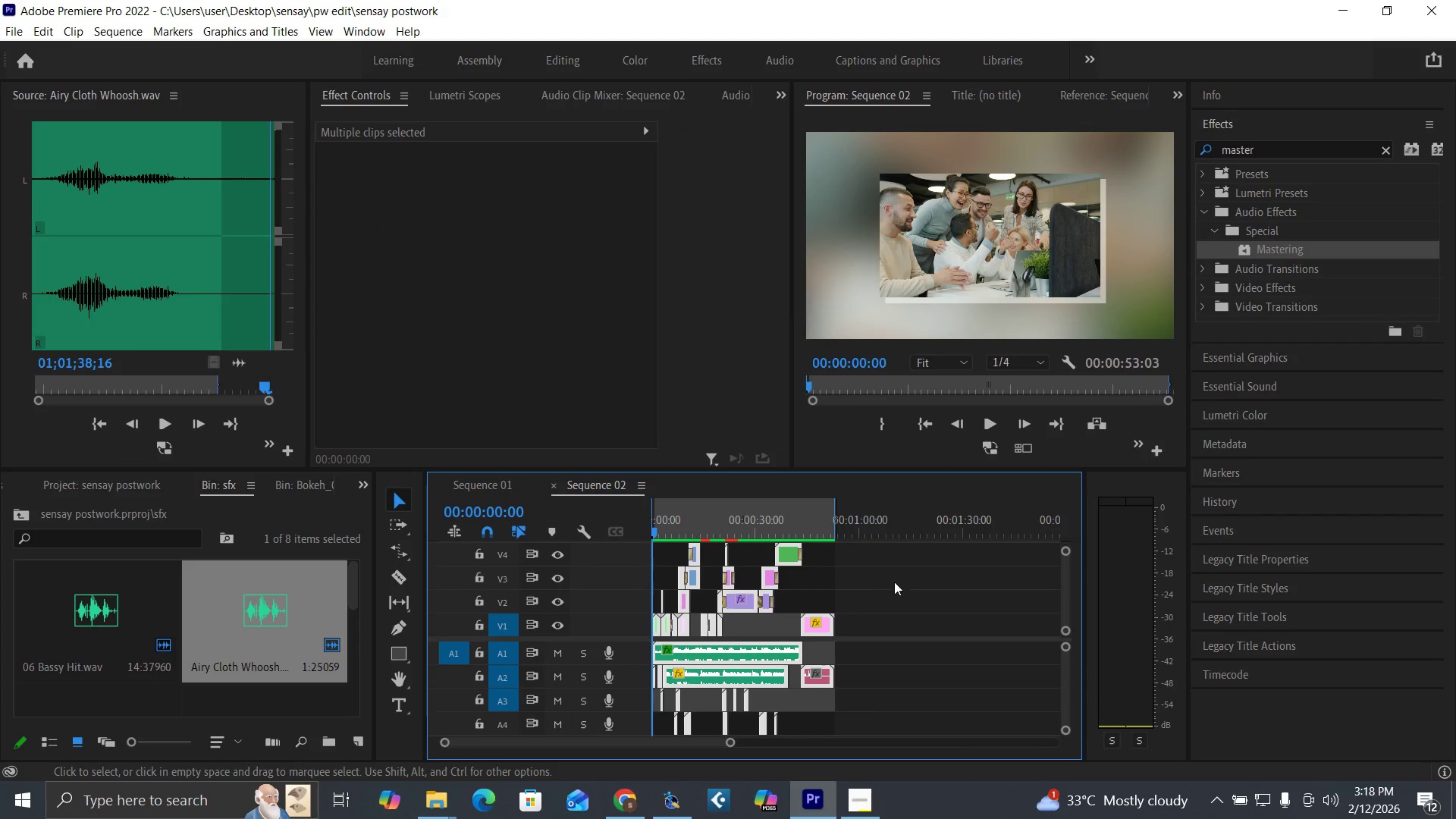 
key(Enter)